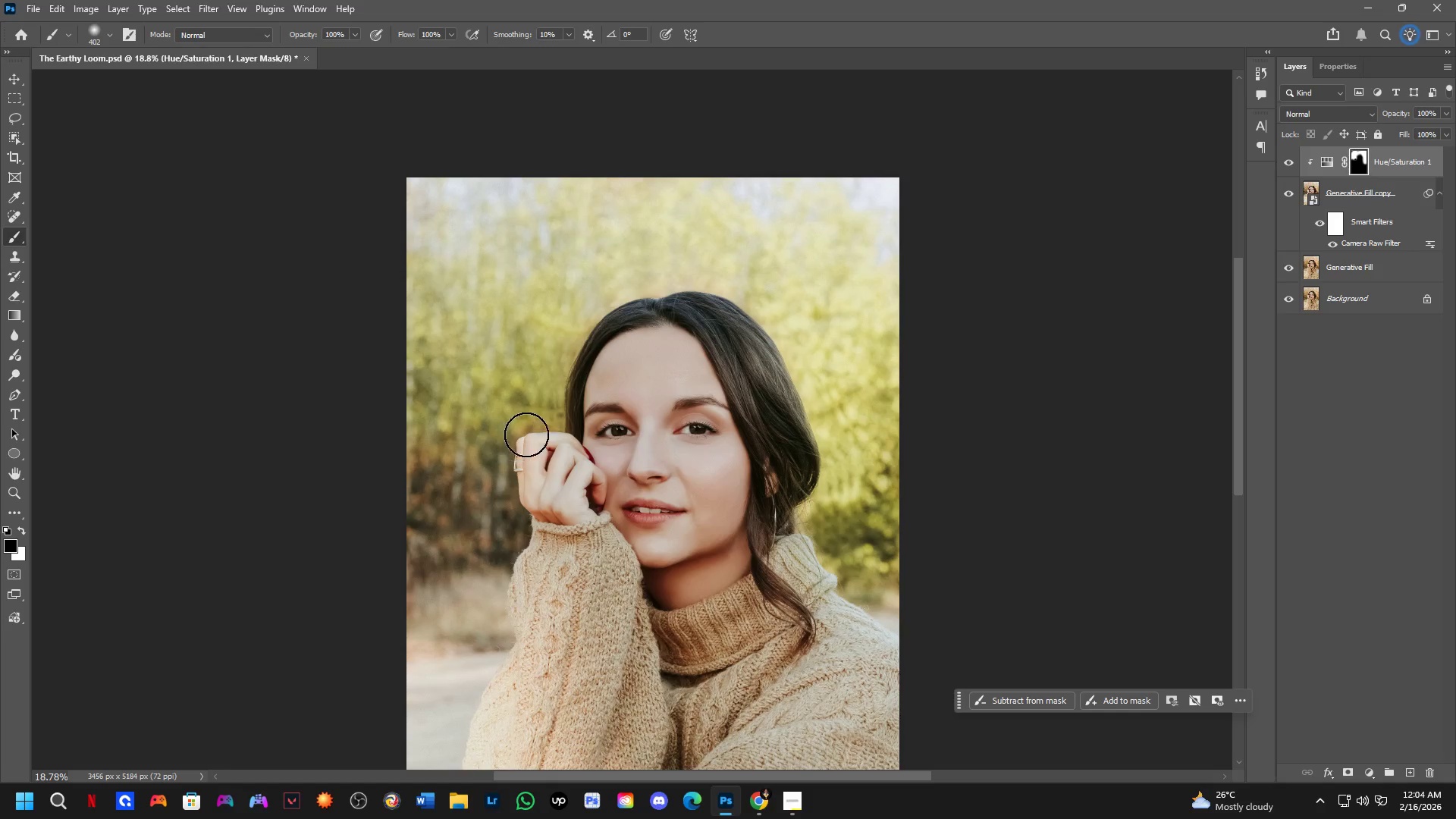 
key(X)
 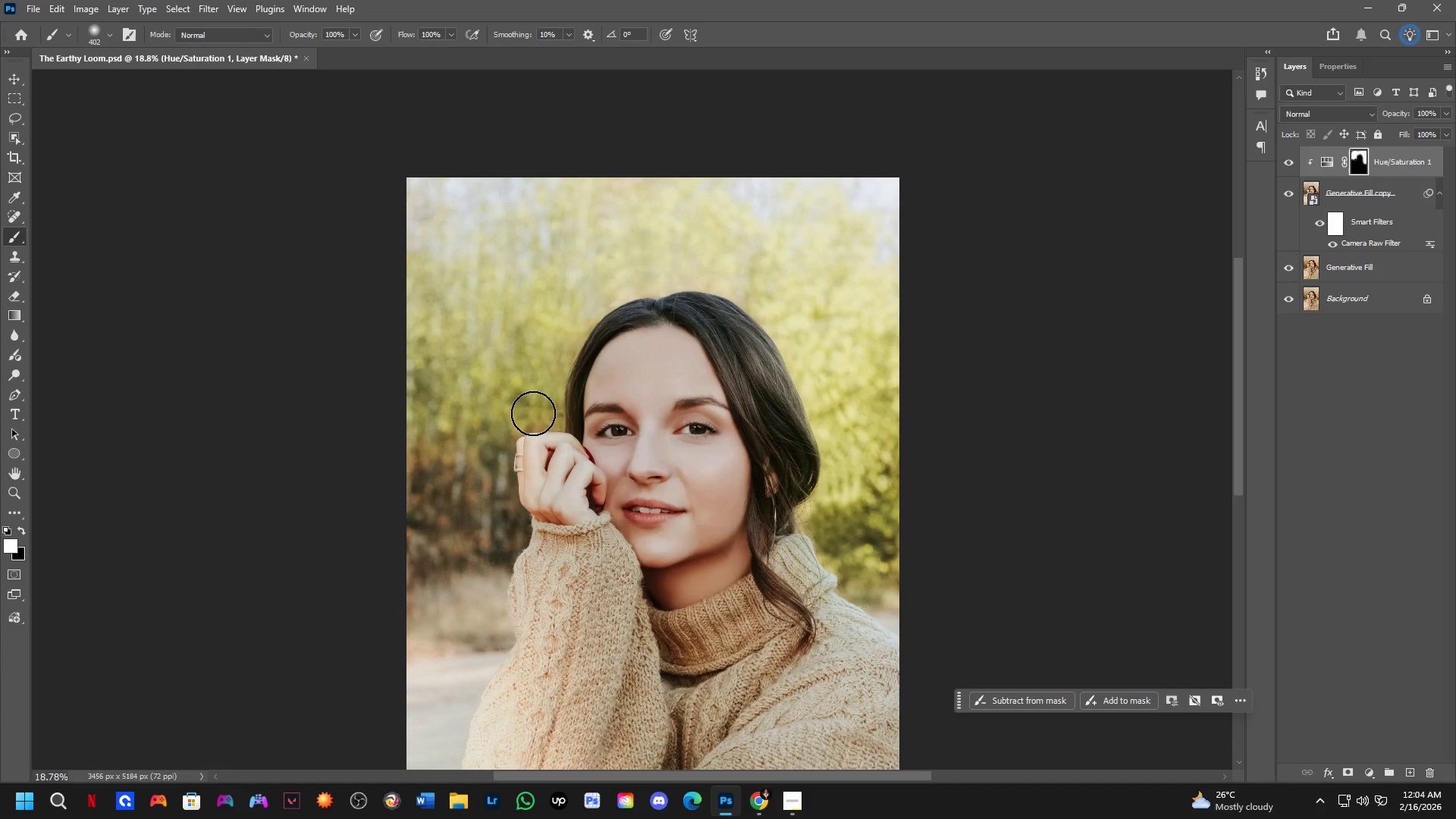 
left_click_drag(start_coordinate=[533, 413], to_coordinate=[408, 630])
 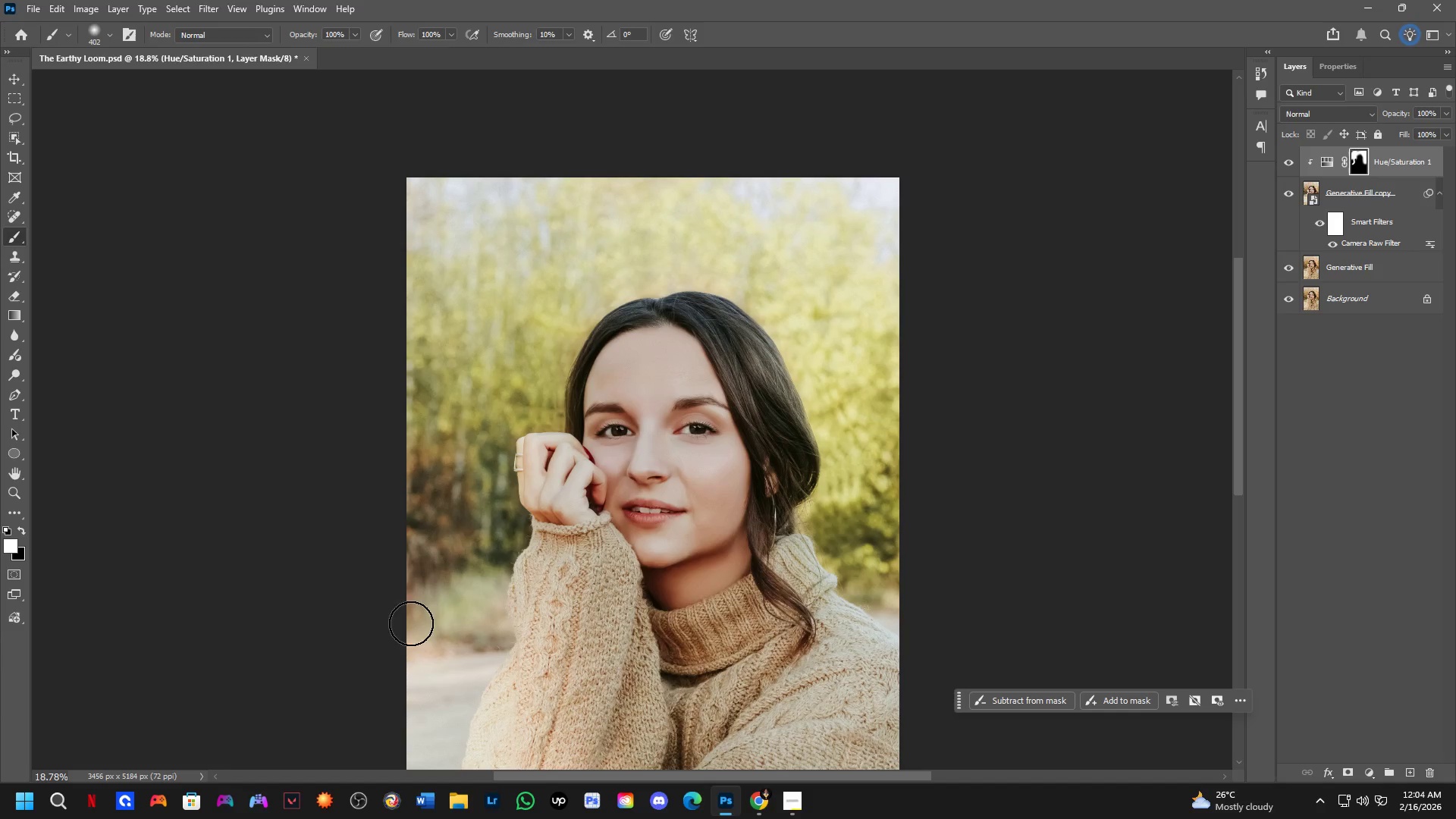 
key(Alt+AltLeft)
 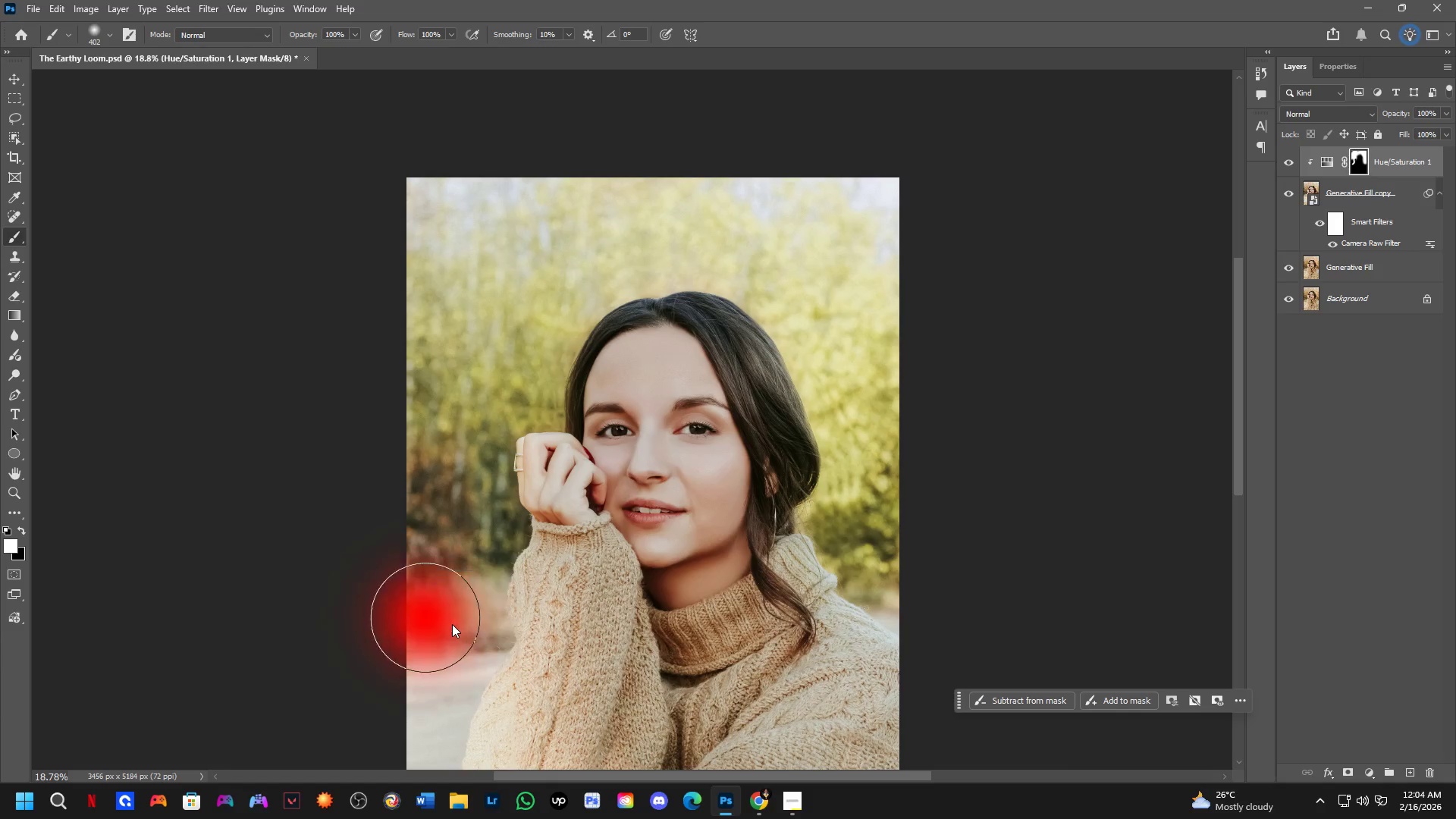 
left_click_drag(start_coordinate=[429, 545], to_coordinate=[419, 605])
 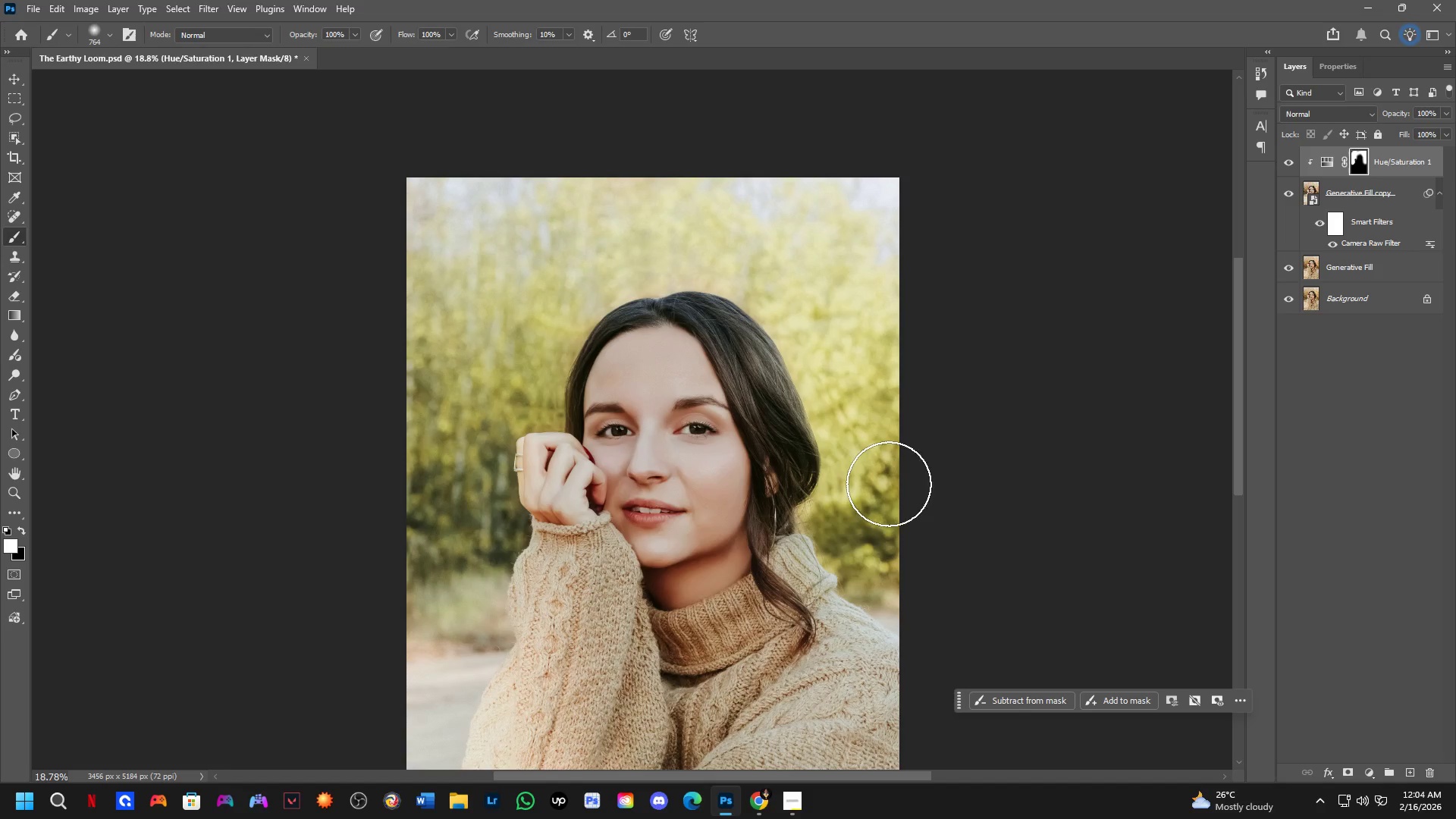 
left_click_drag(start_coordinate=[879, 485], to_coordinate=[912, 584])
 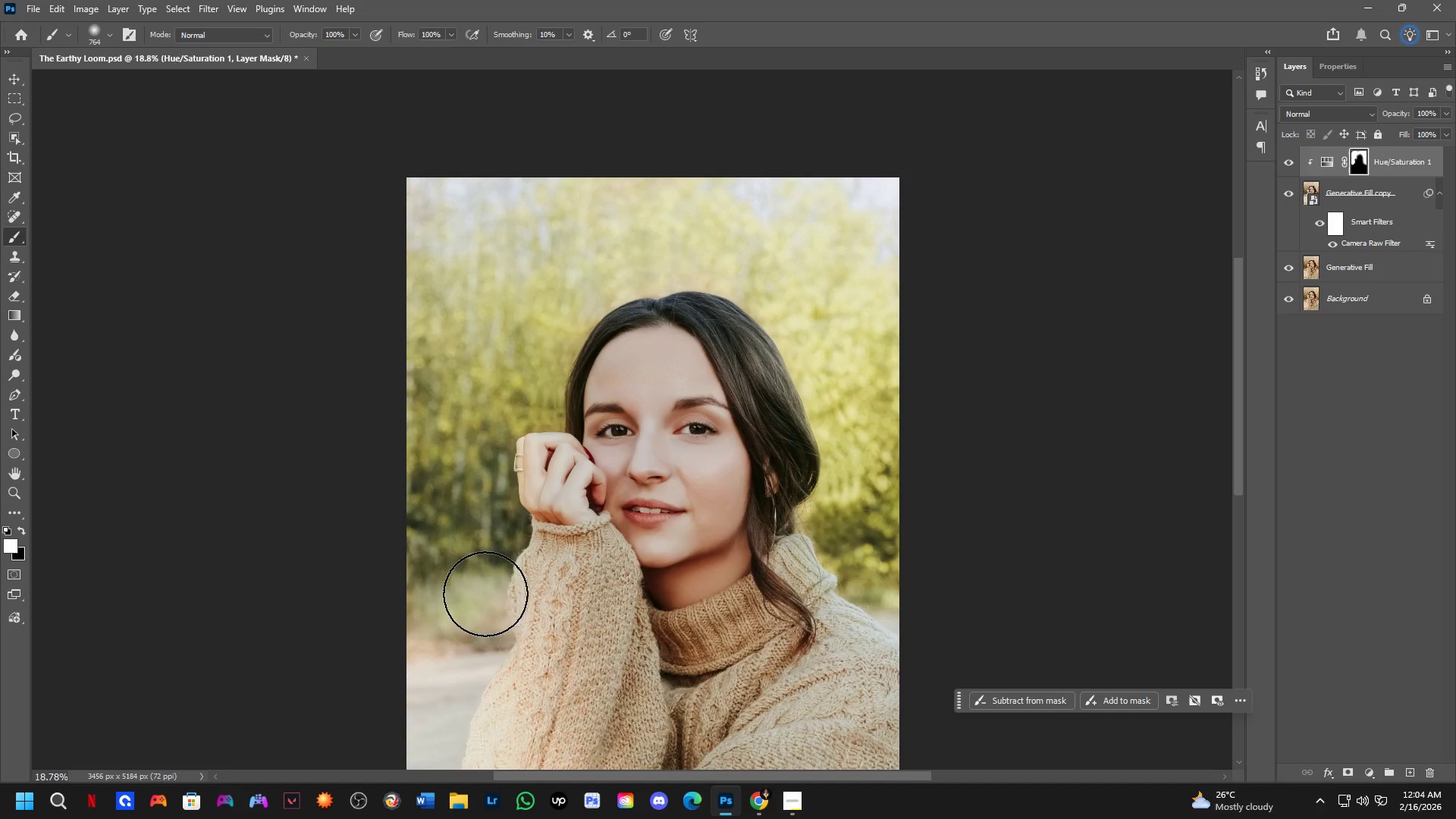 
left_click_drag(start_coordinate=[465, 602], to_coordinate=[384, 625])
 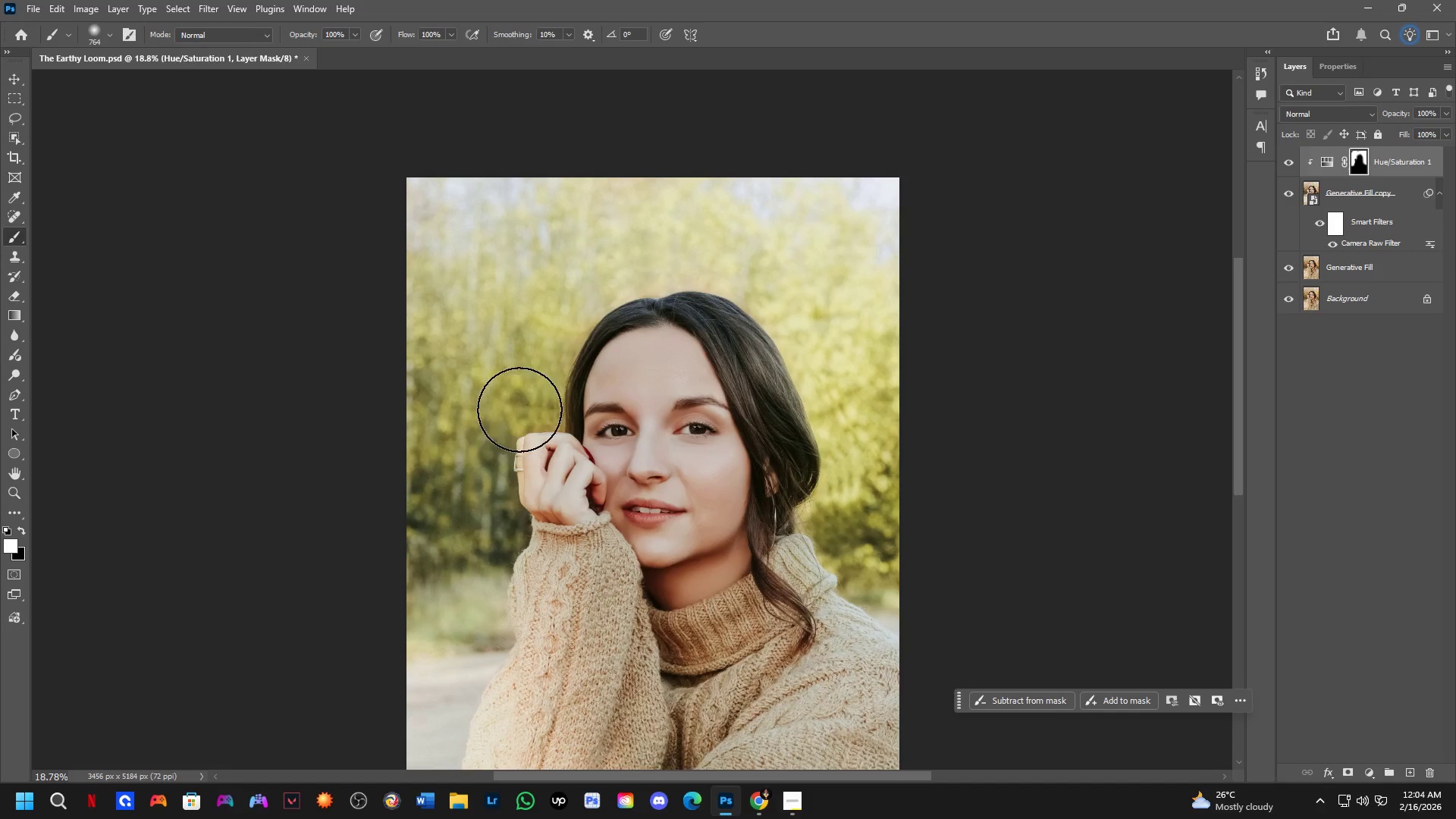 
hold_key(key=Space, duration=0.52)
 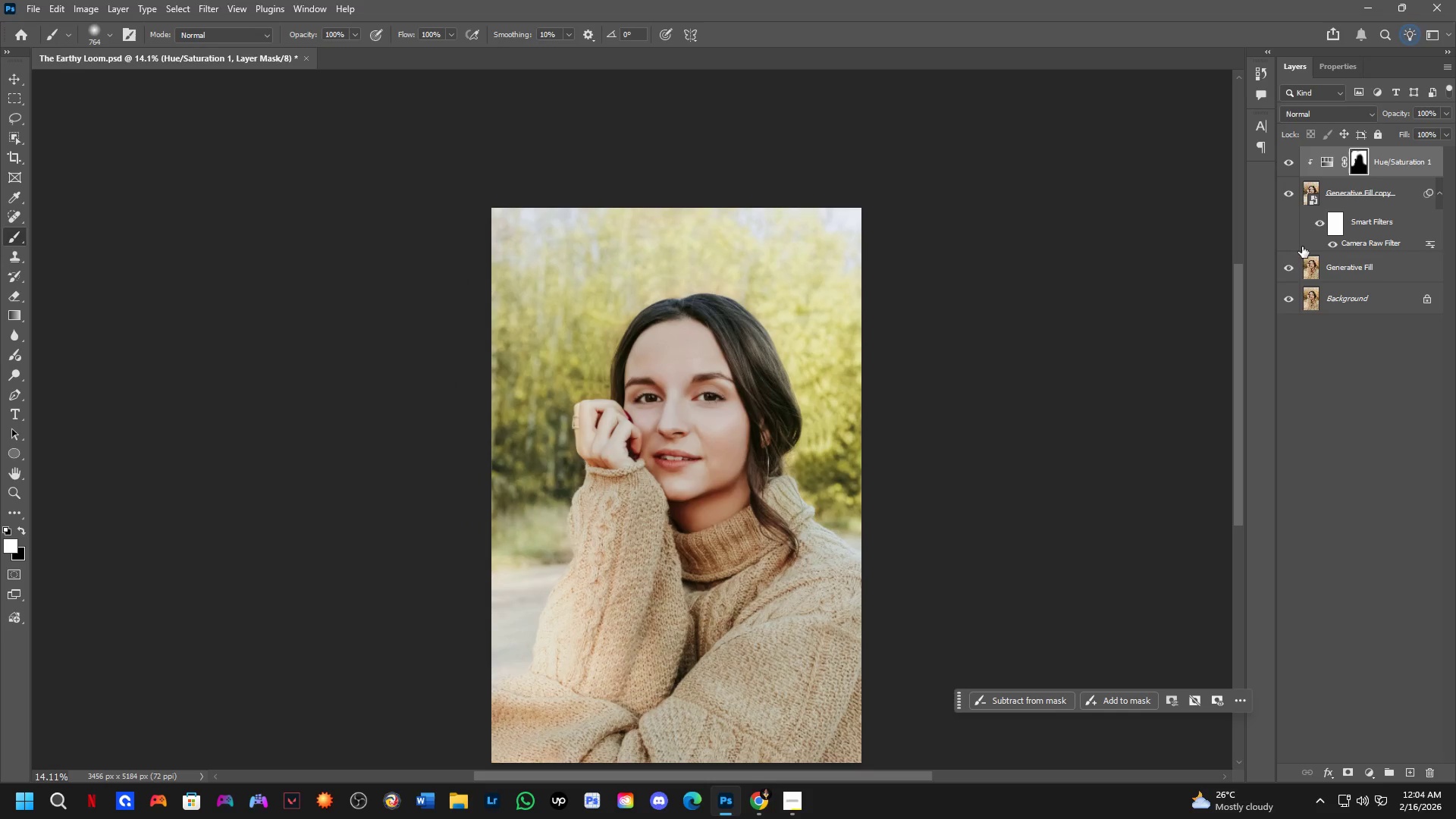 
left_click_drag(start_coordinate=[617, 425], to_coordinate=[670, 398])
 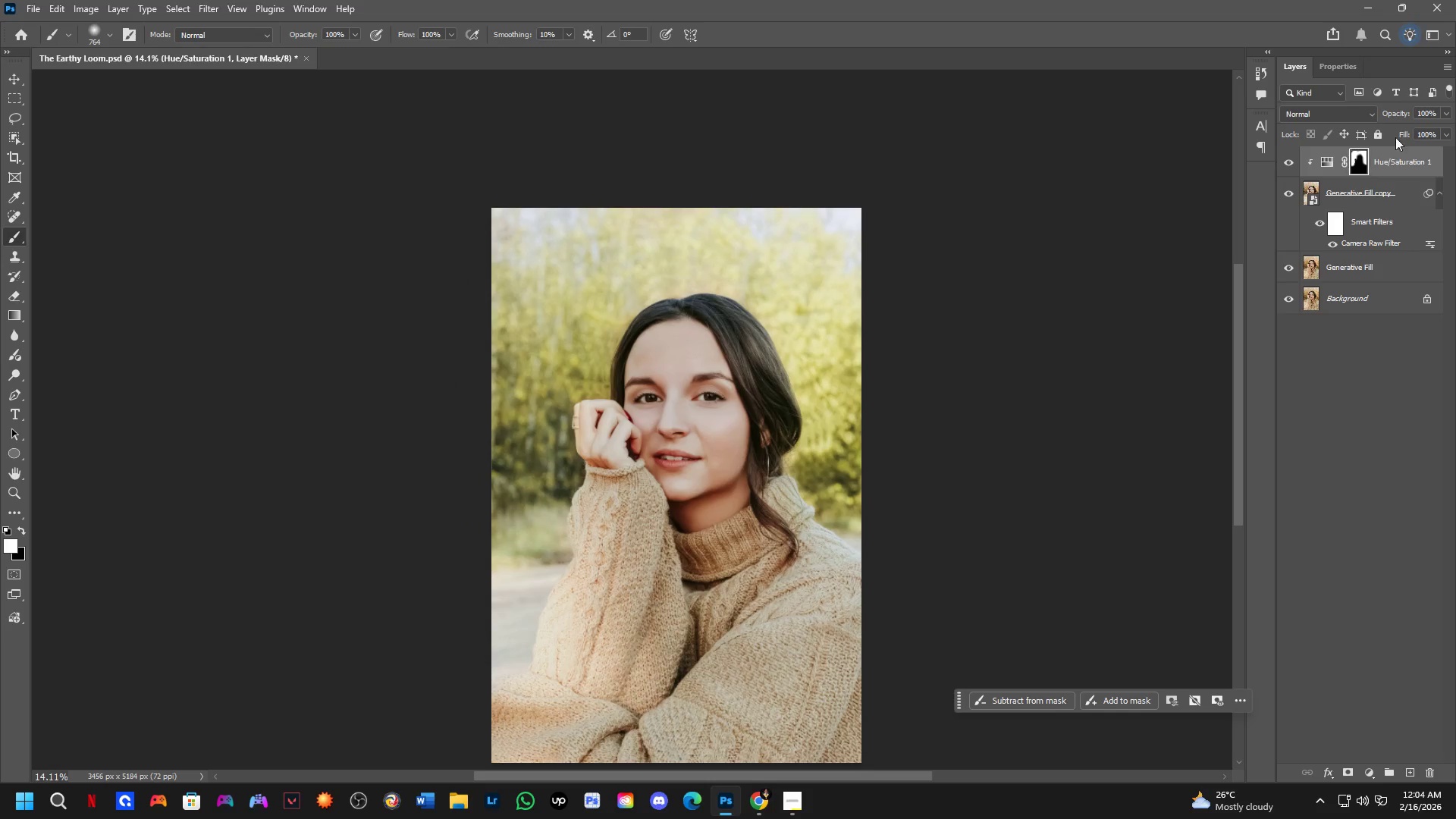 
scroll: coordinate [545, 408], scroll_direction: down, amount: 3.0
 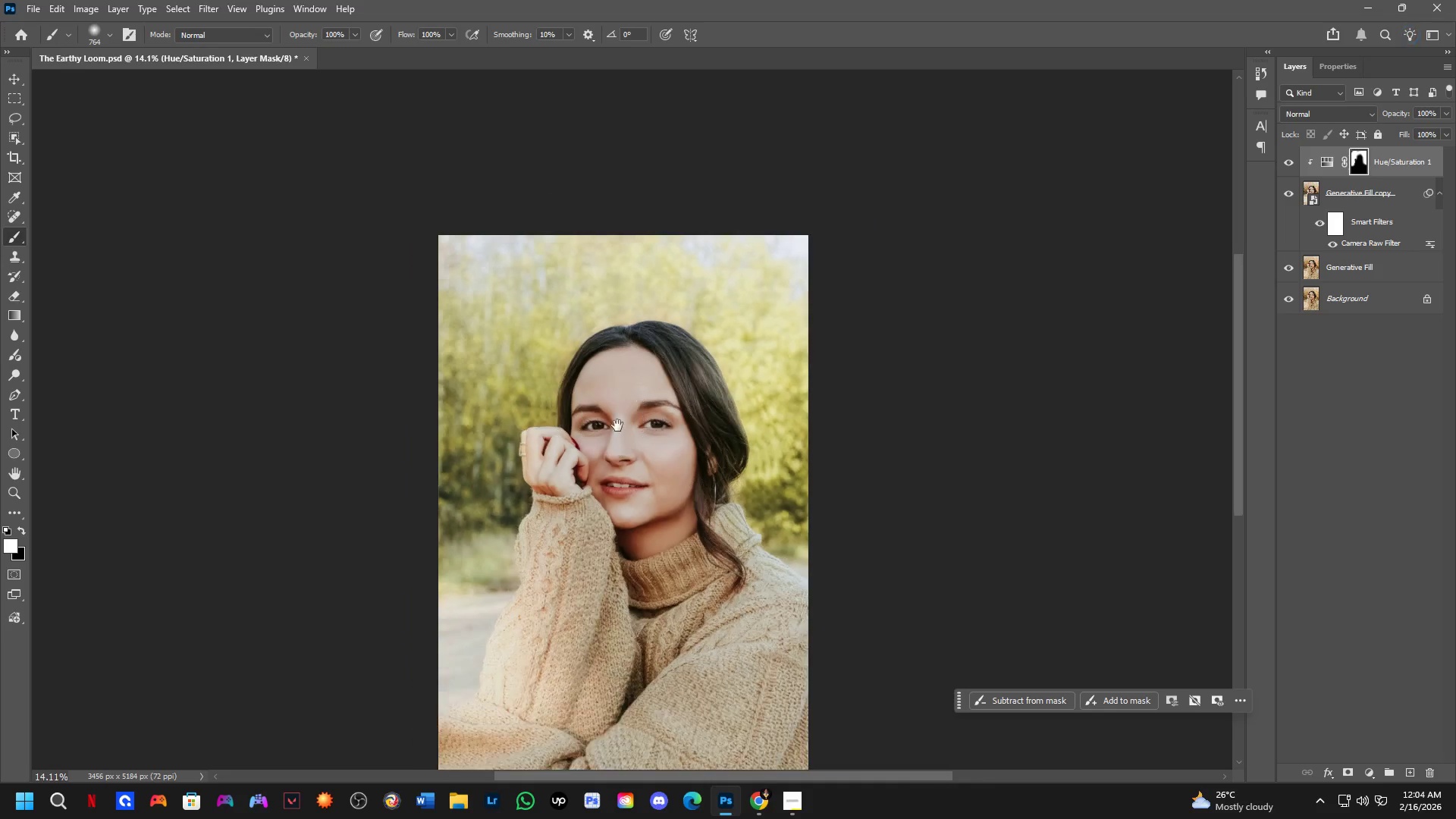 
left_click_drag(start_coordinate=[1394, 114], to_coordinate=[1365, 125])
 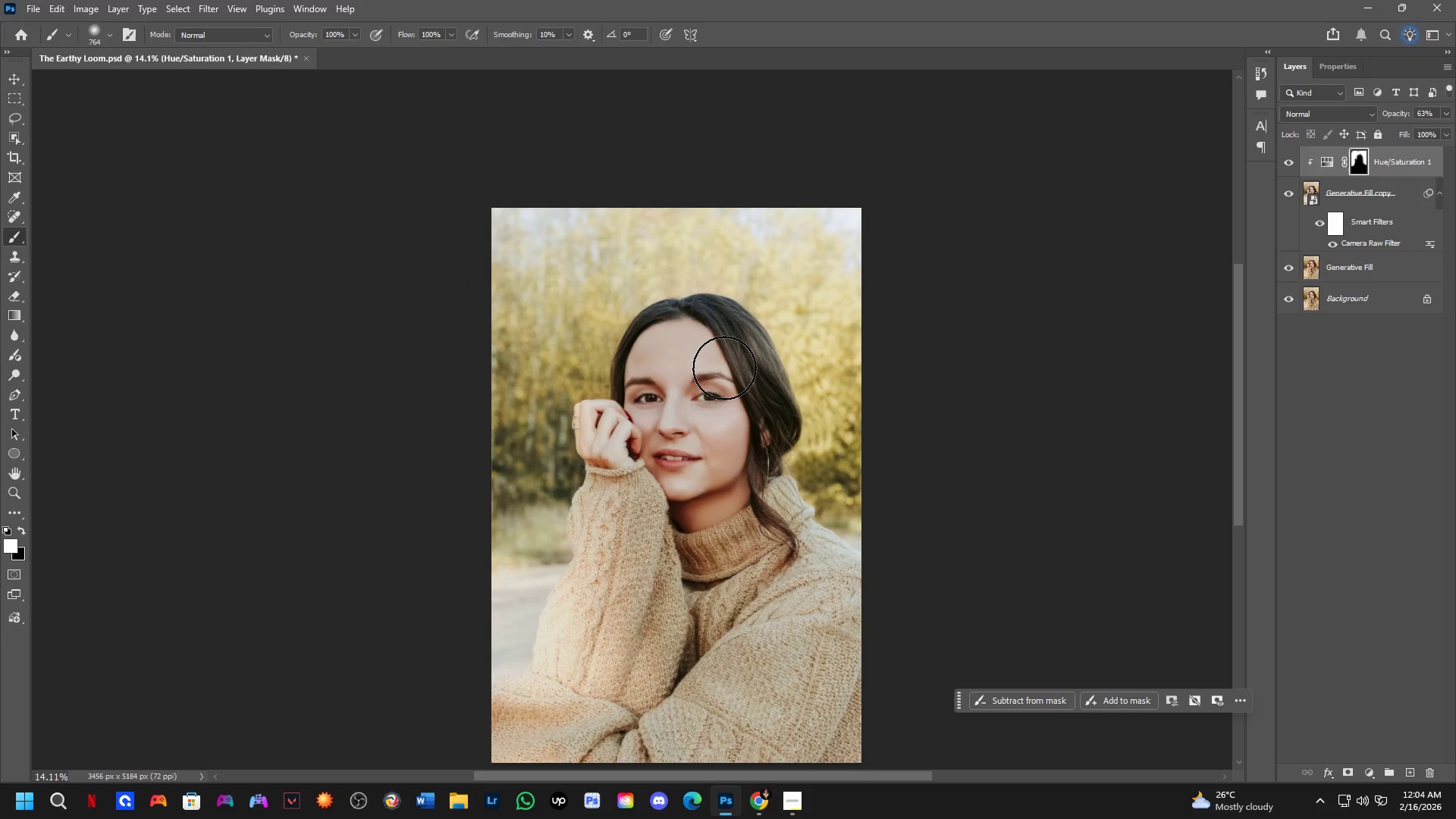 
hold_key(key=Space, duration=0.59)
 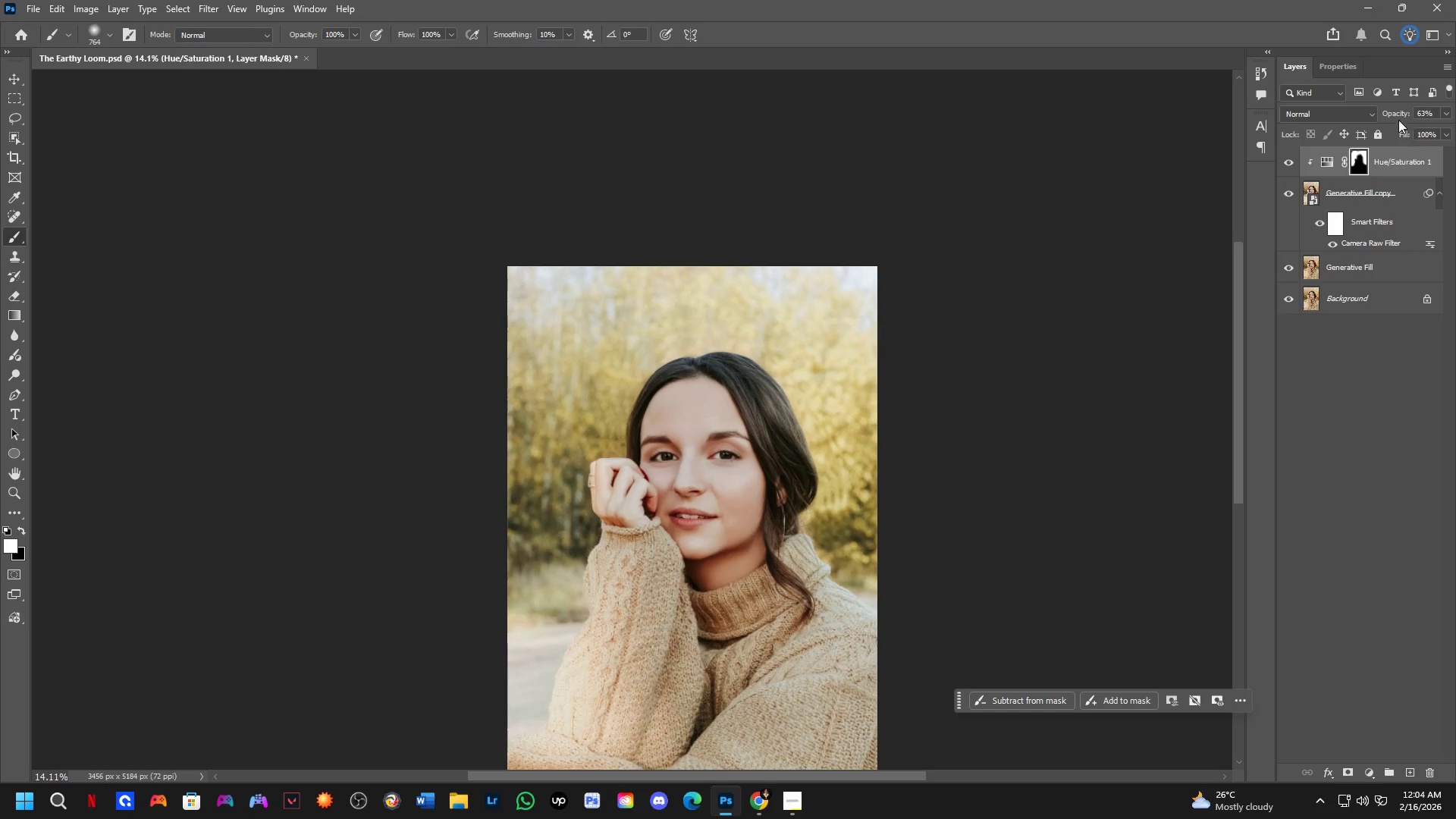 
left_click_drag(start_coordinate=[724, 368], to_coordinate=[740, 426])
 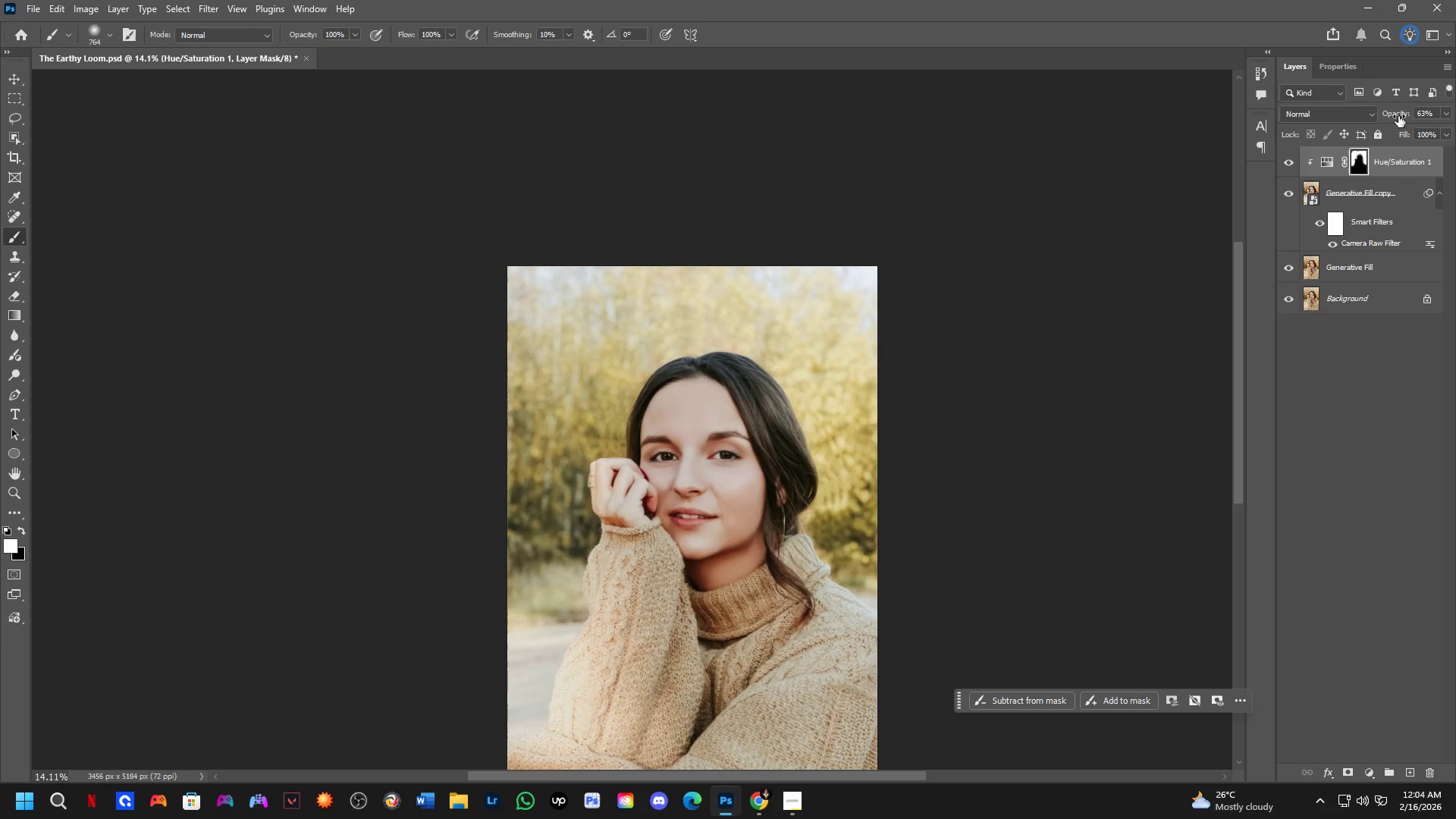 
left_click_drag(start_coordinate=[1399, 111], to_coordinate=[1392, 115])
 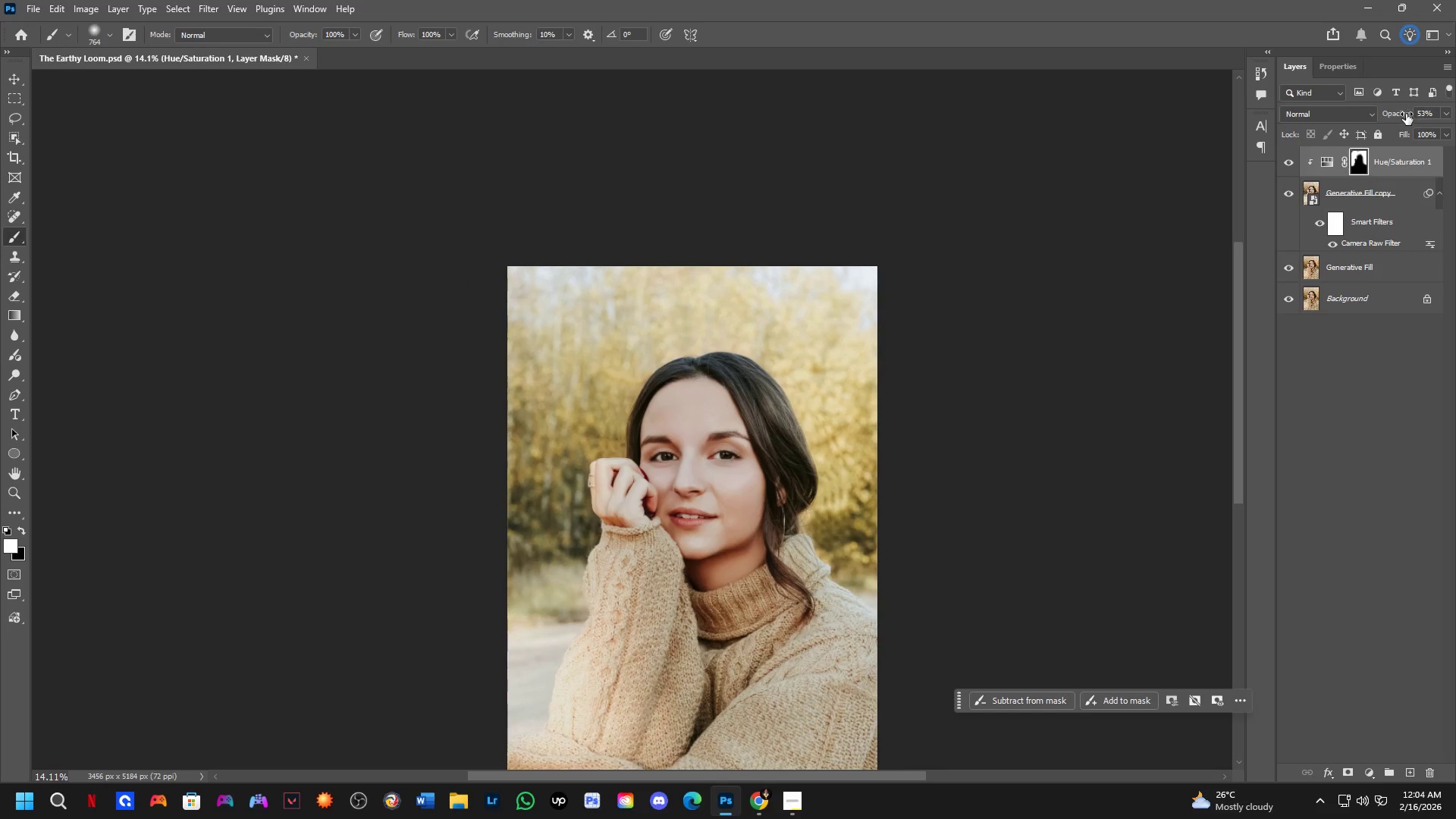 
left_click_drag(start_coordinate=[1406, 114], to_coordinate=[1399, 115])
 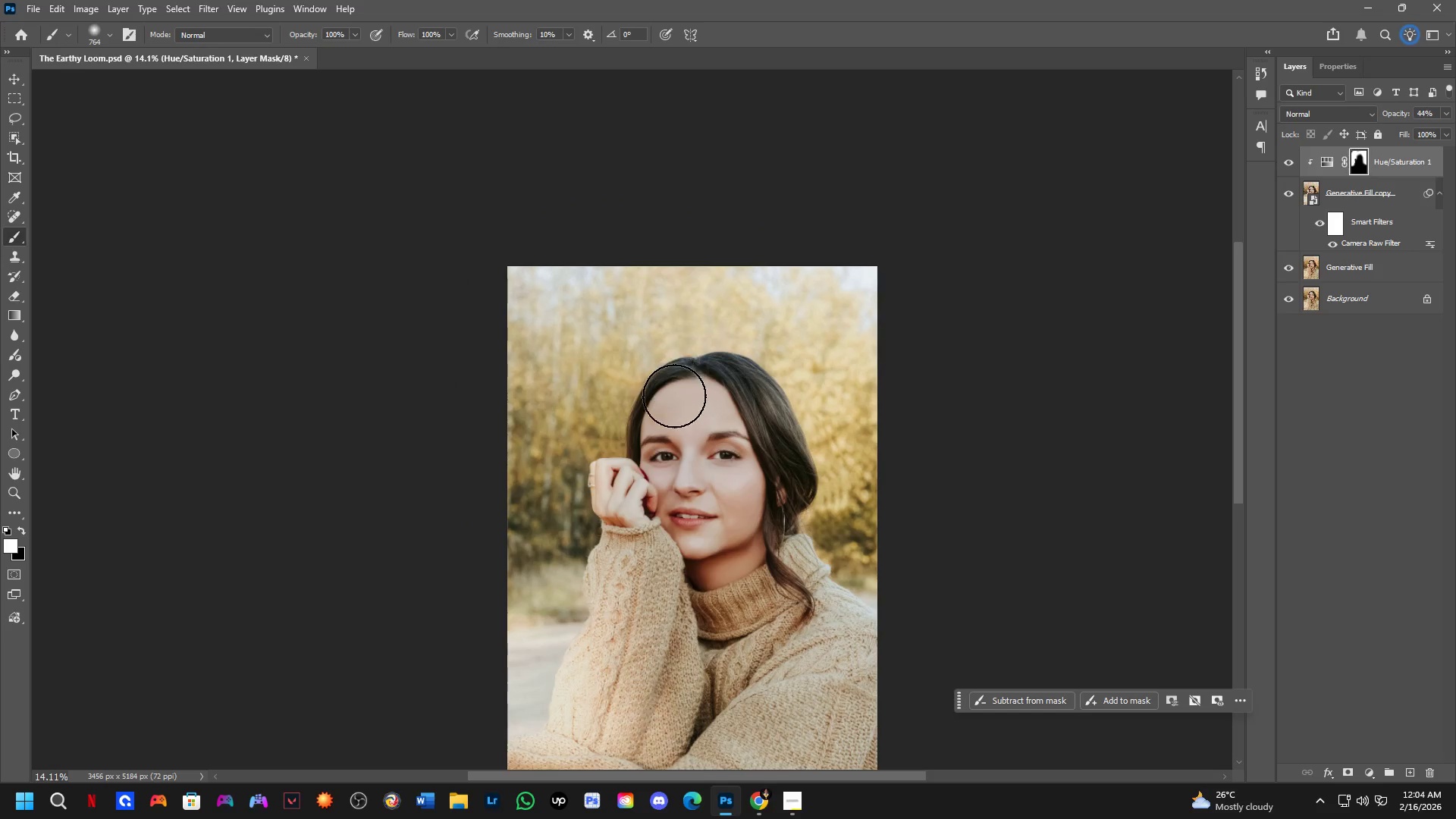 
hold_key(key=Space, duration=0.48)
 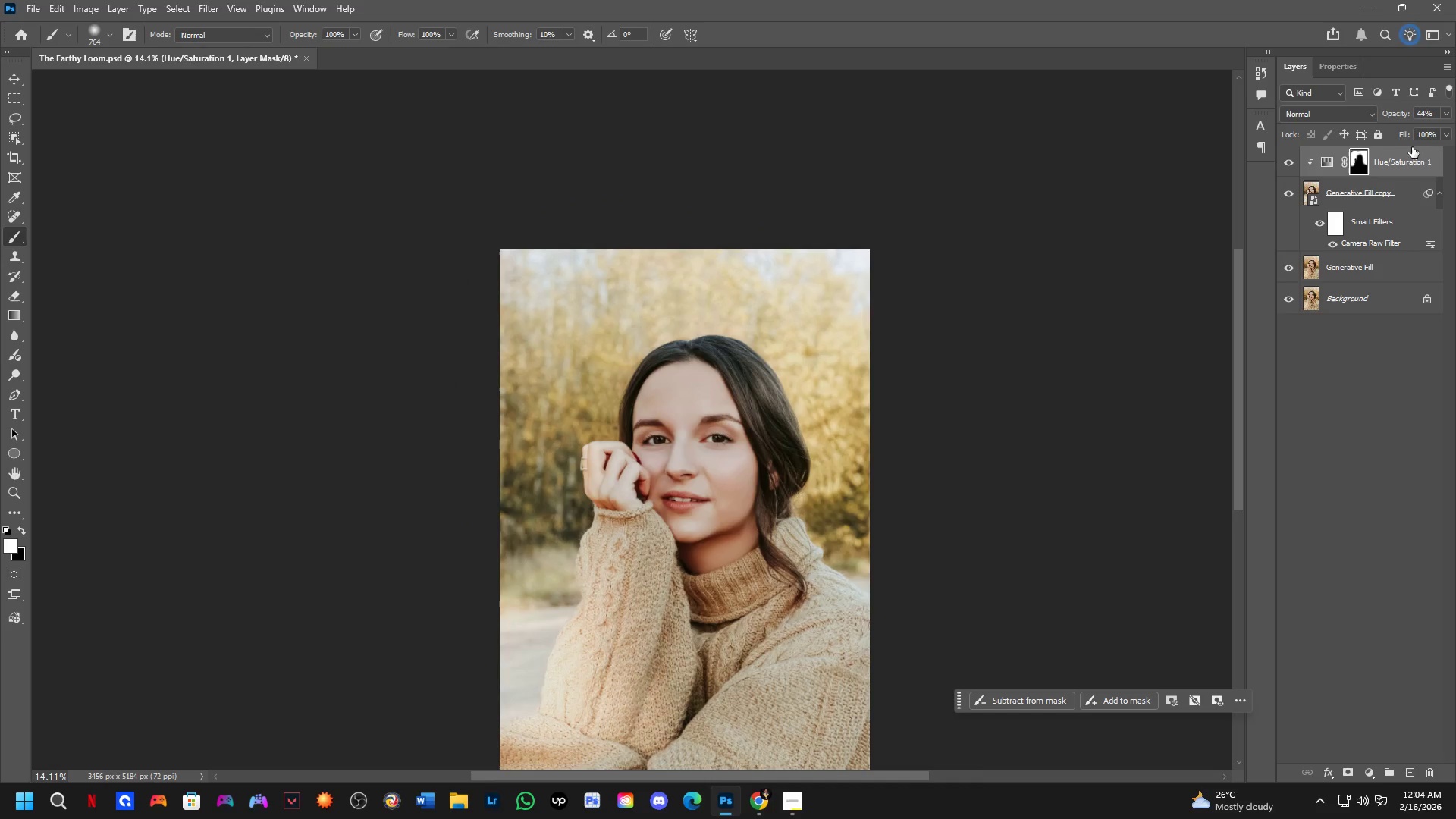 
left_click_drag(start_coordinate=[673, 397], to_coordinate=[666, 380])
 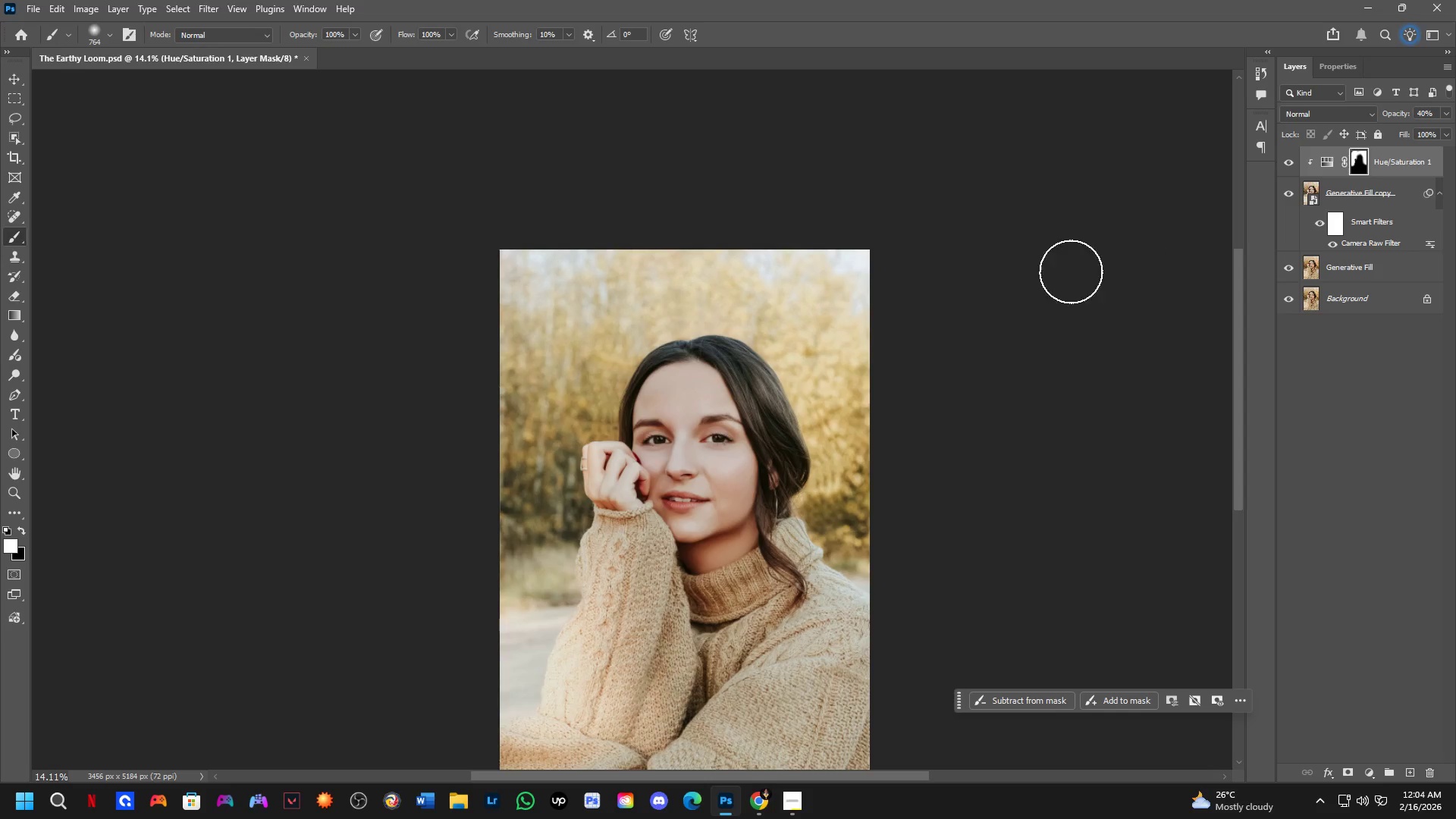 
key(Shift+ShiftLeft)
 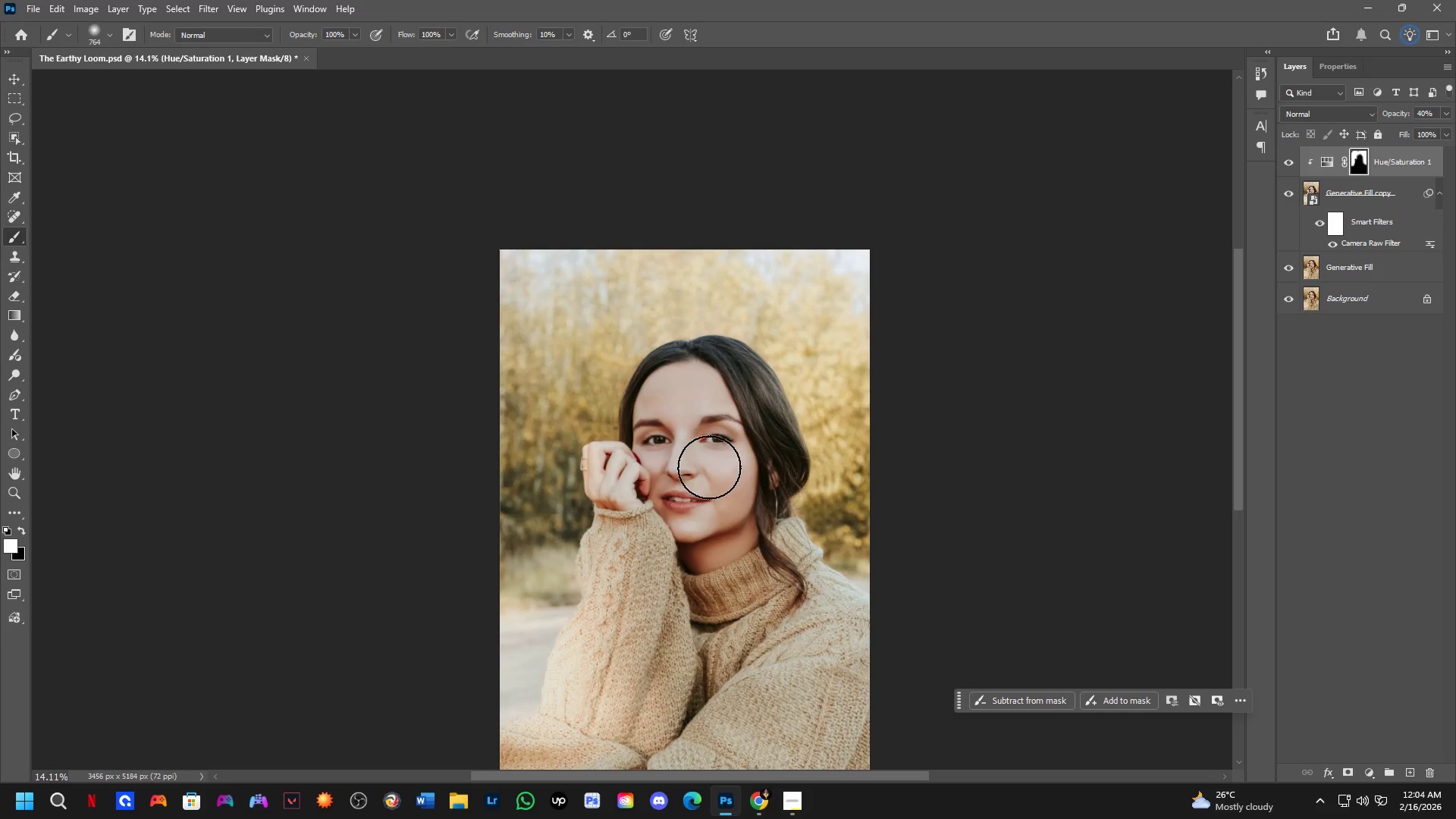 
hold_key(key=Space, duration=0.66)
 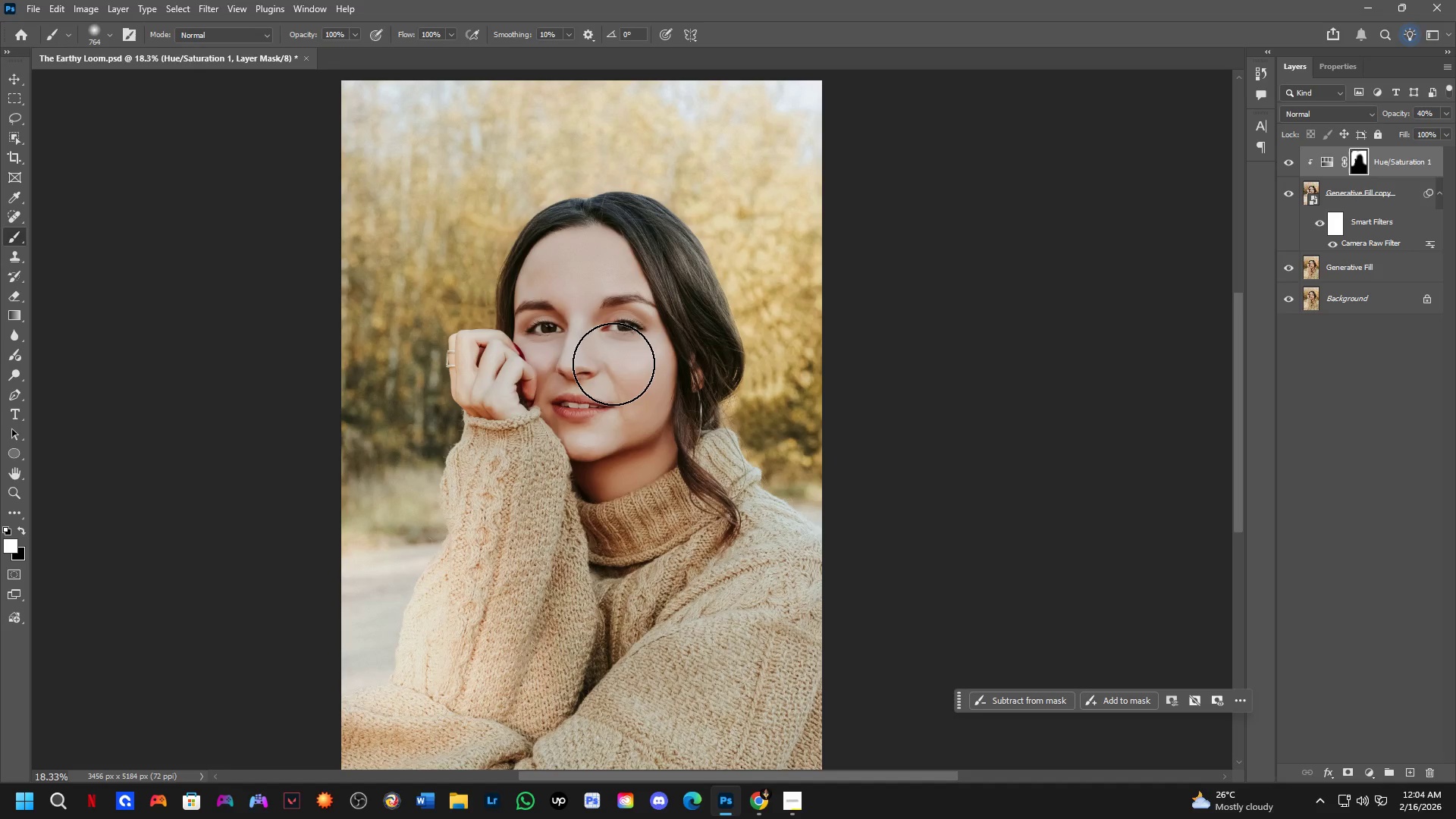 
left_click_drag(start_coordinate=[709, 467], to_coordinate=[613, 363])
 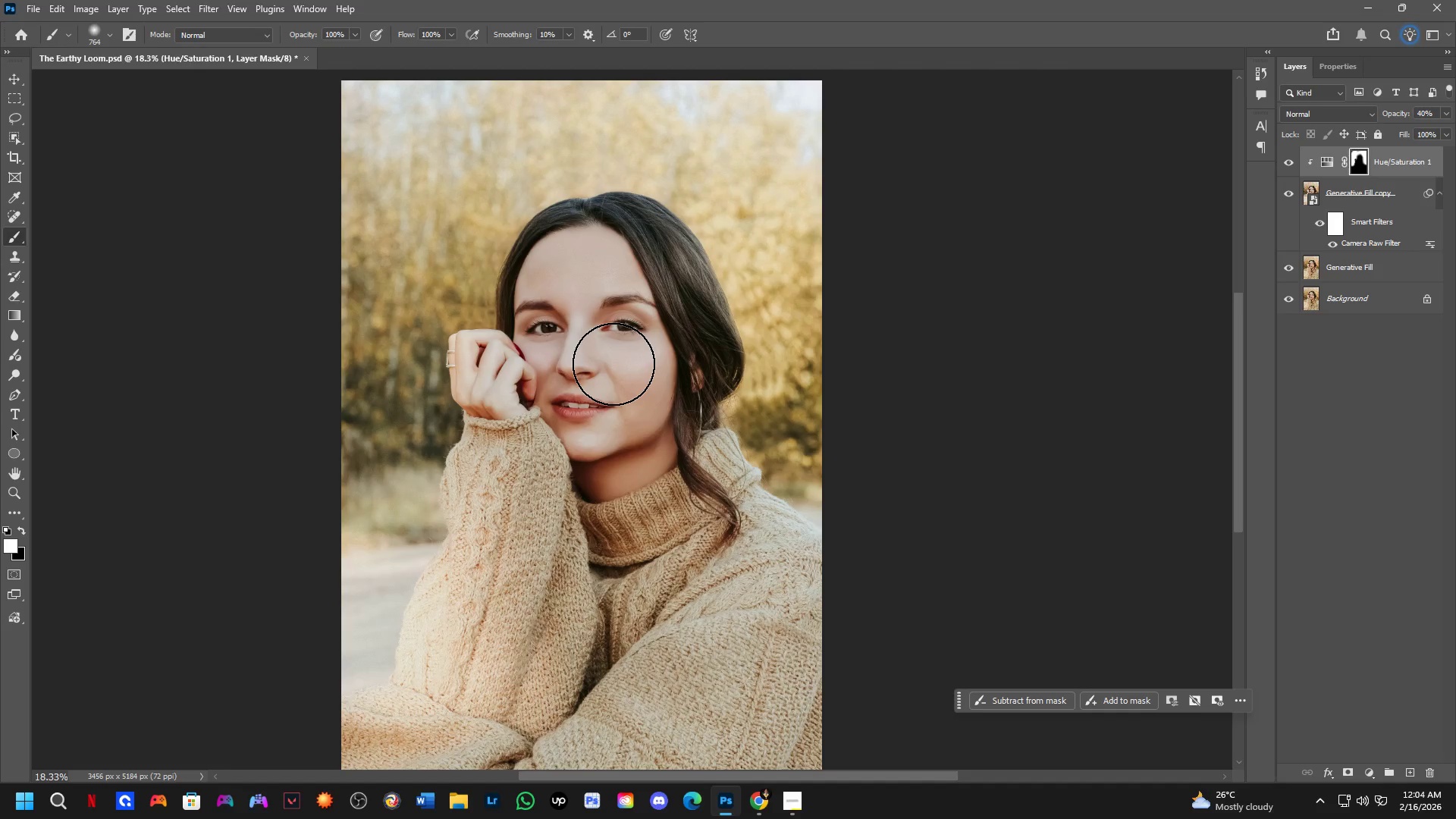 
scroll: coordinate [709, 467], scroll_direction: up, amount: 2.0
 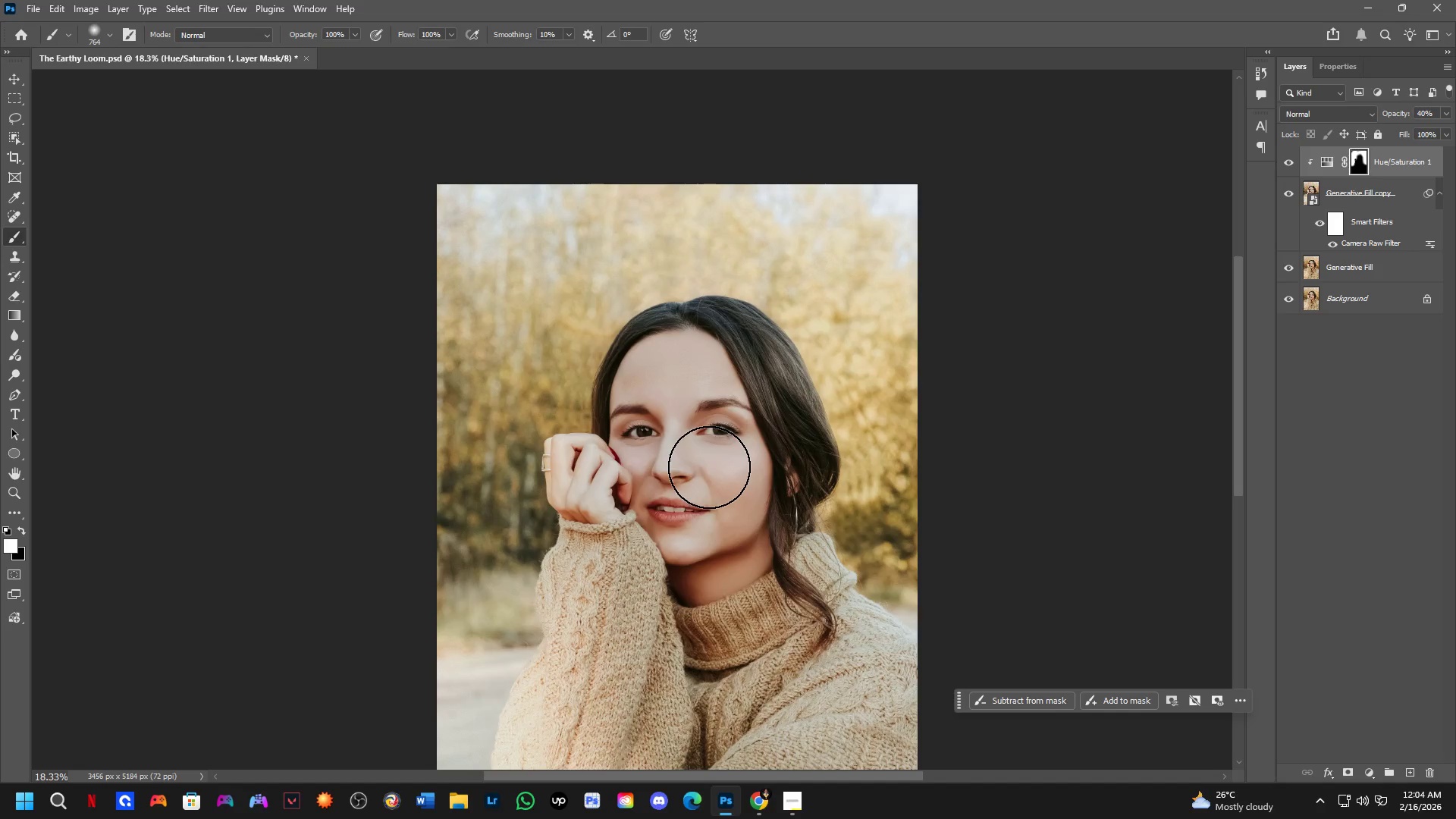 
wait(9.36)
 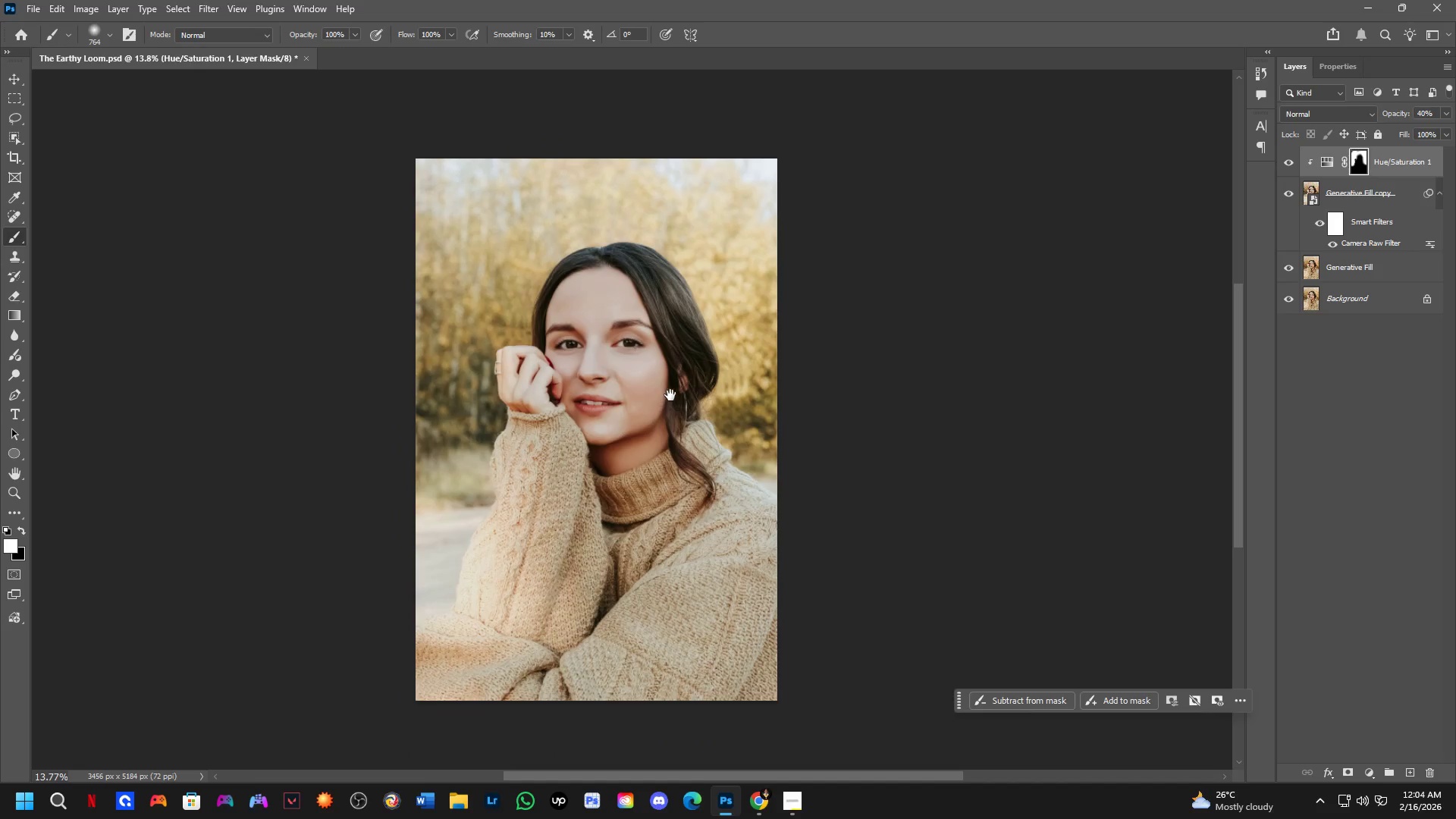 
hold_key(key=Space, duration=0.5)
 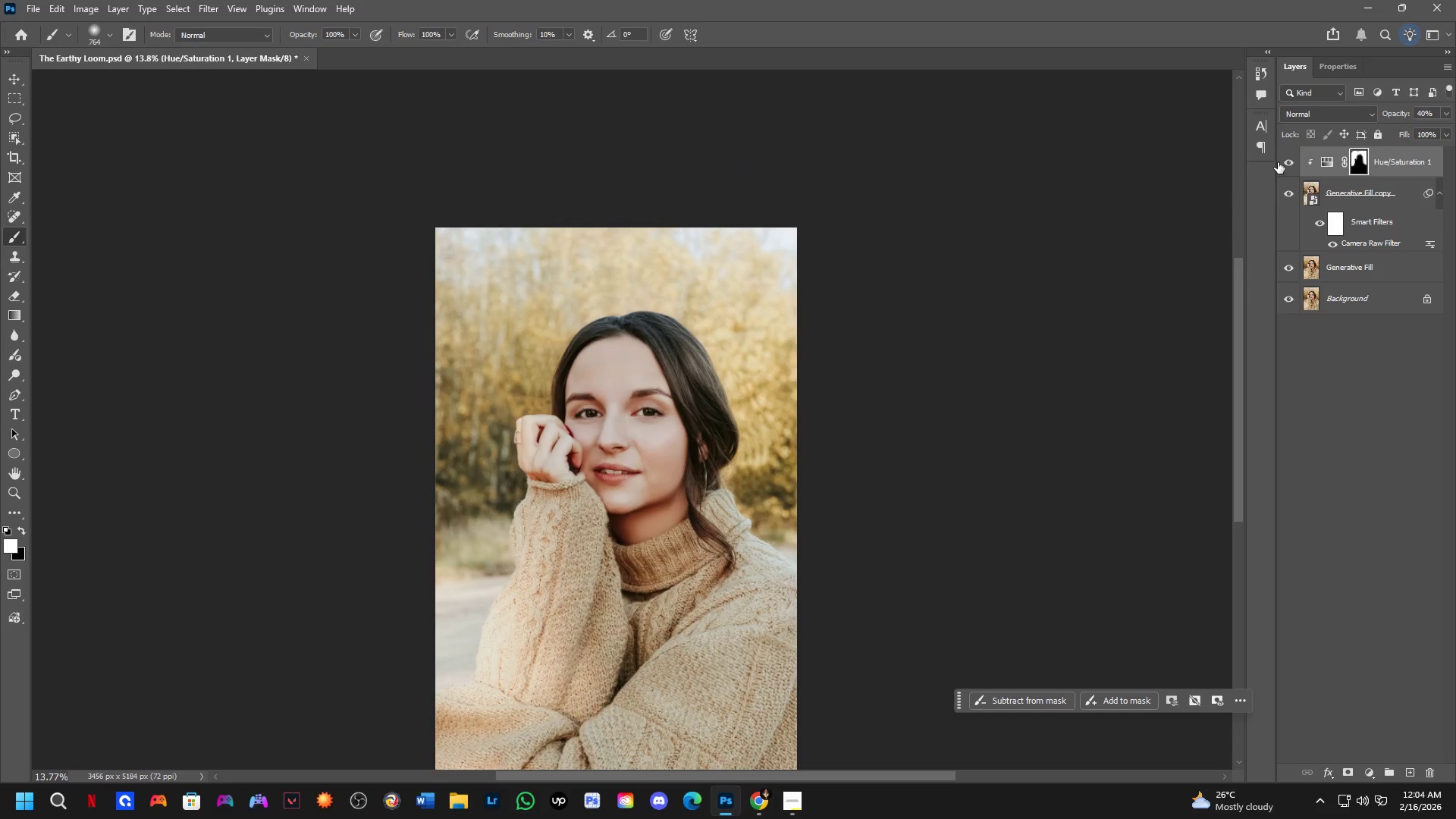 
left_click_drag(start_coordinate=[671, 394], to_coordinate=[691, 463])
 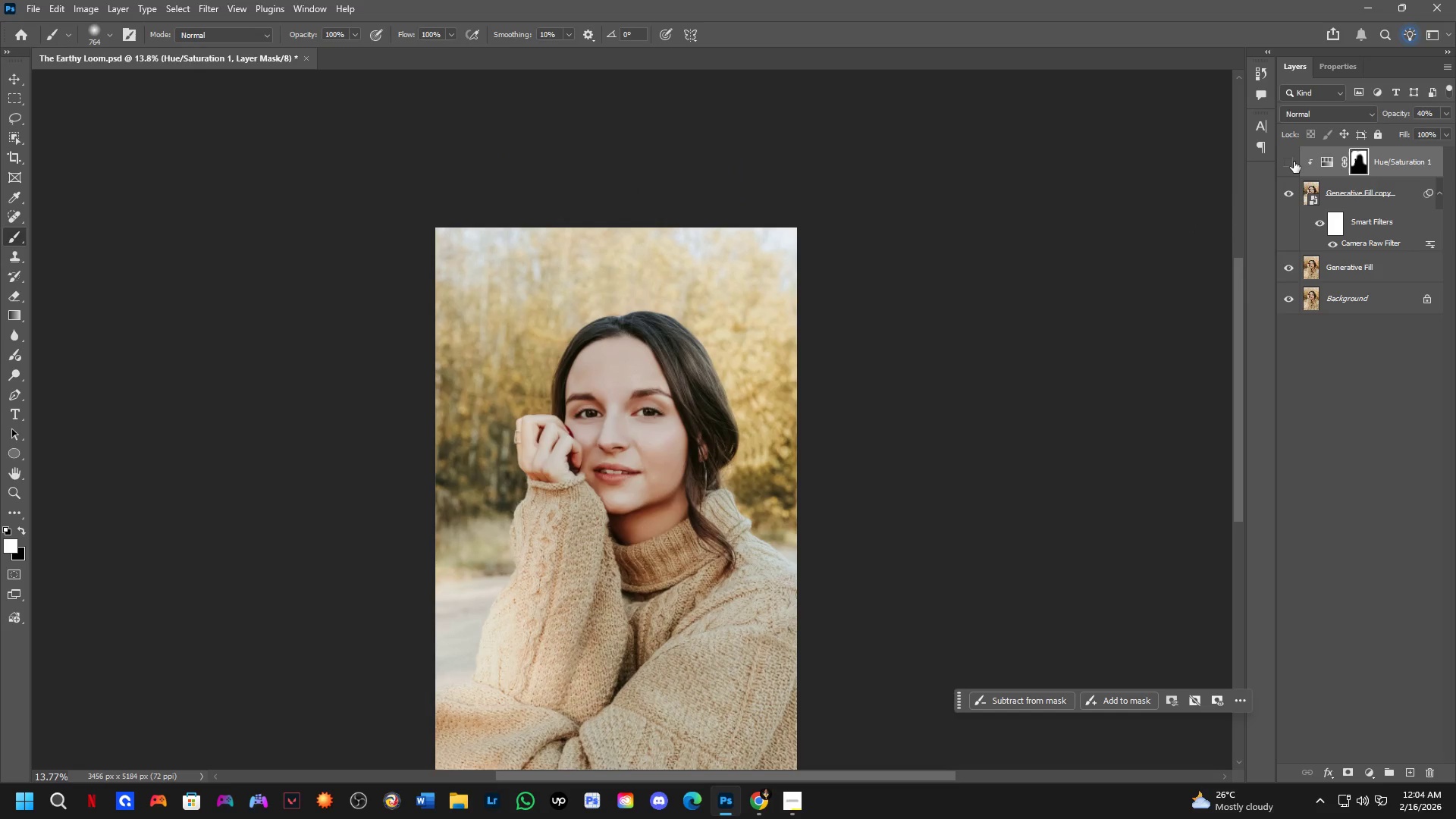 
scroll: coordinate [646, 397], scroll_direction: down, amount: 3.0
 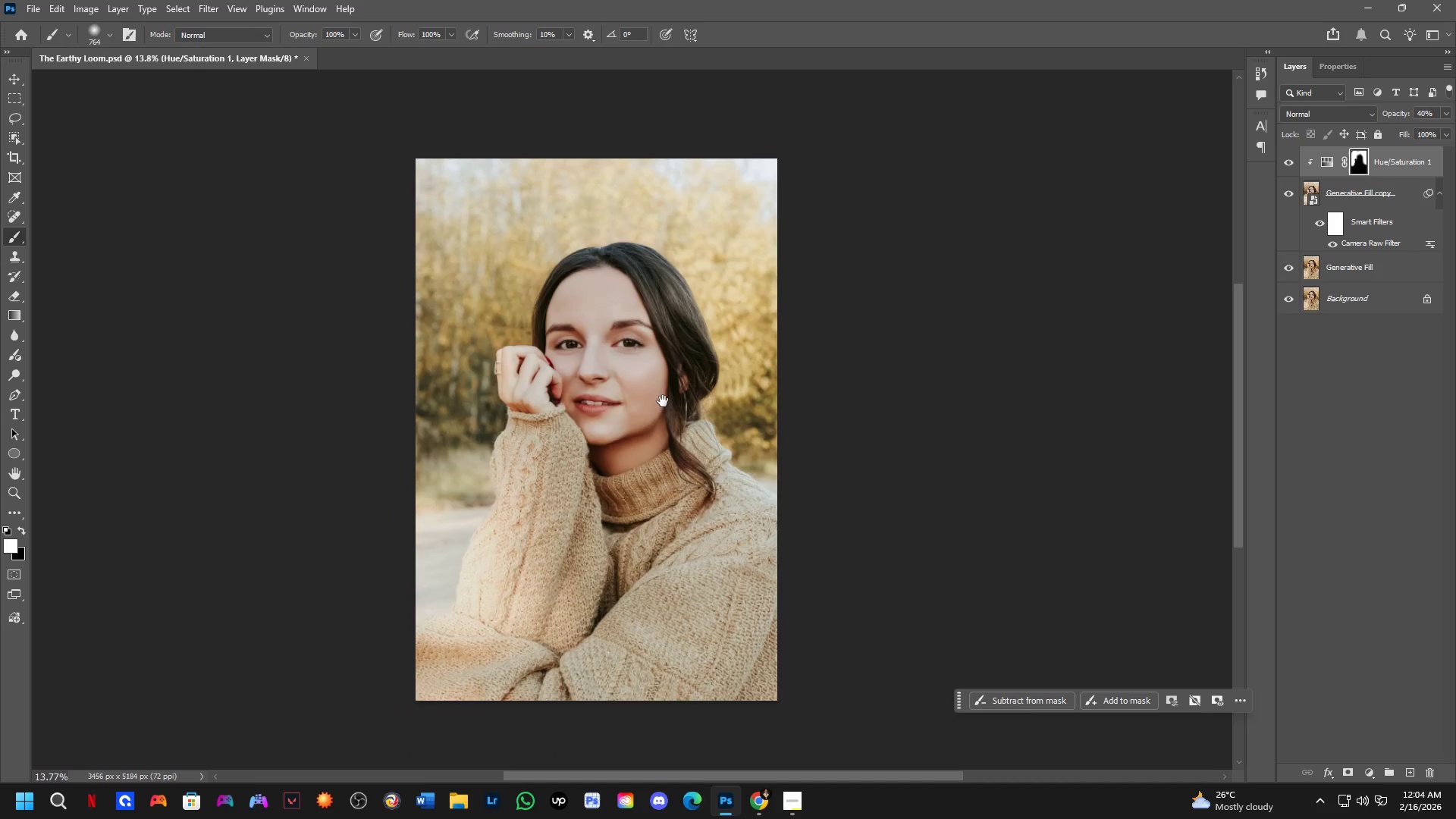 
double_click([1294, 162])
 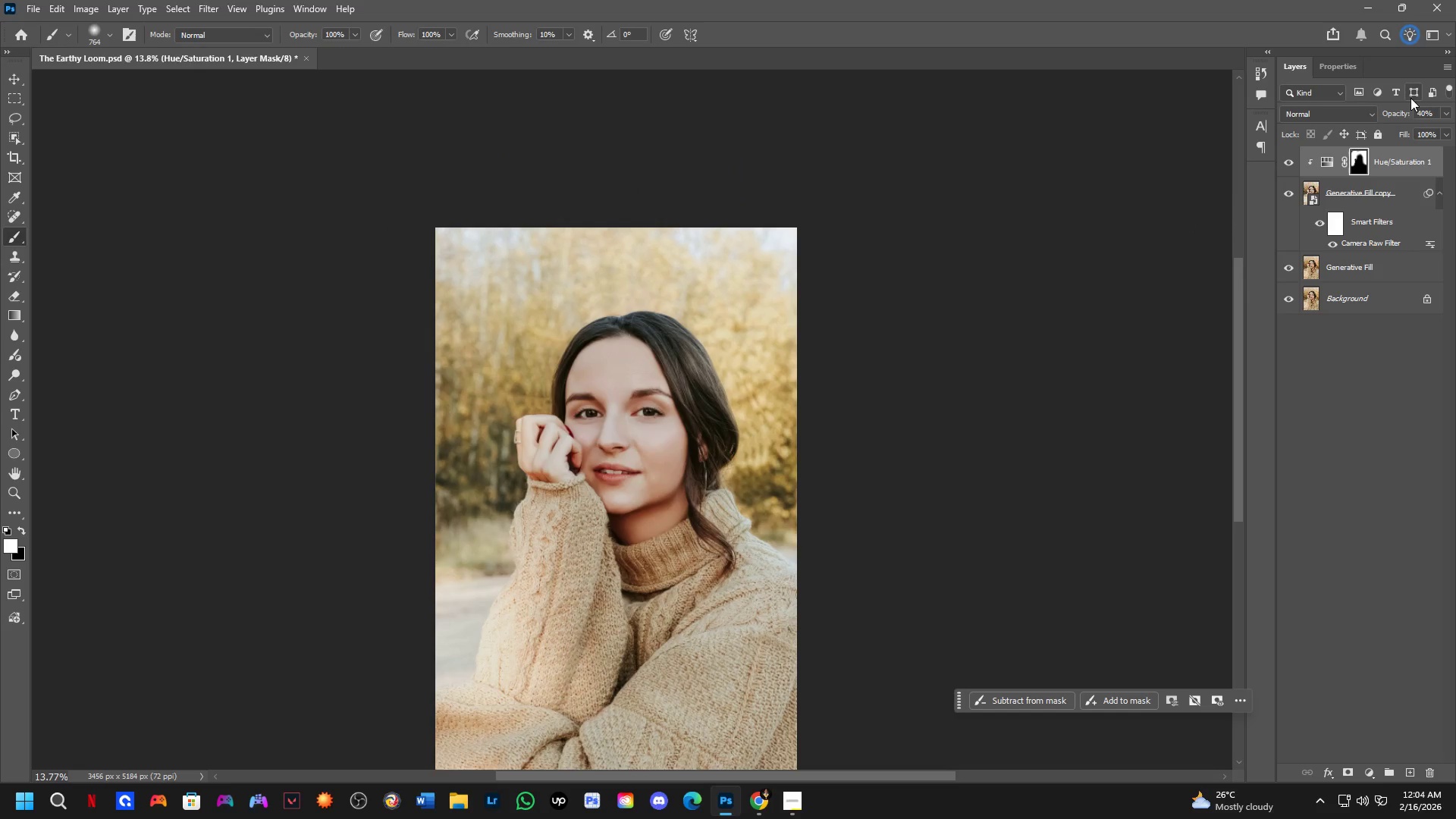 
left_click_drag(start_coordinate=[1400, 108], to_coordinate=[1395, 110])
 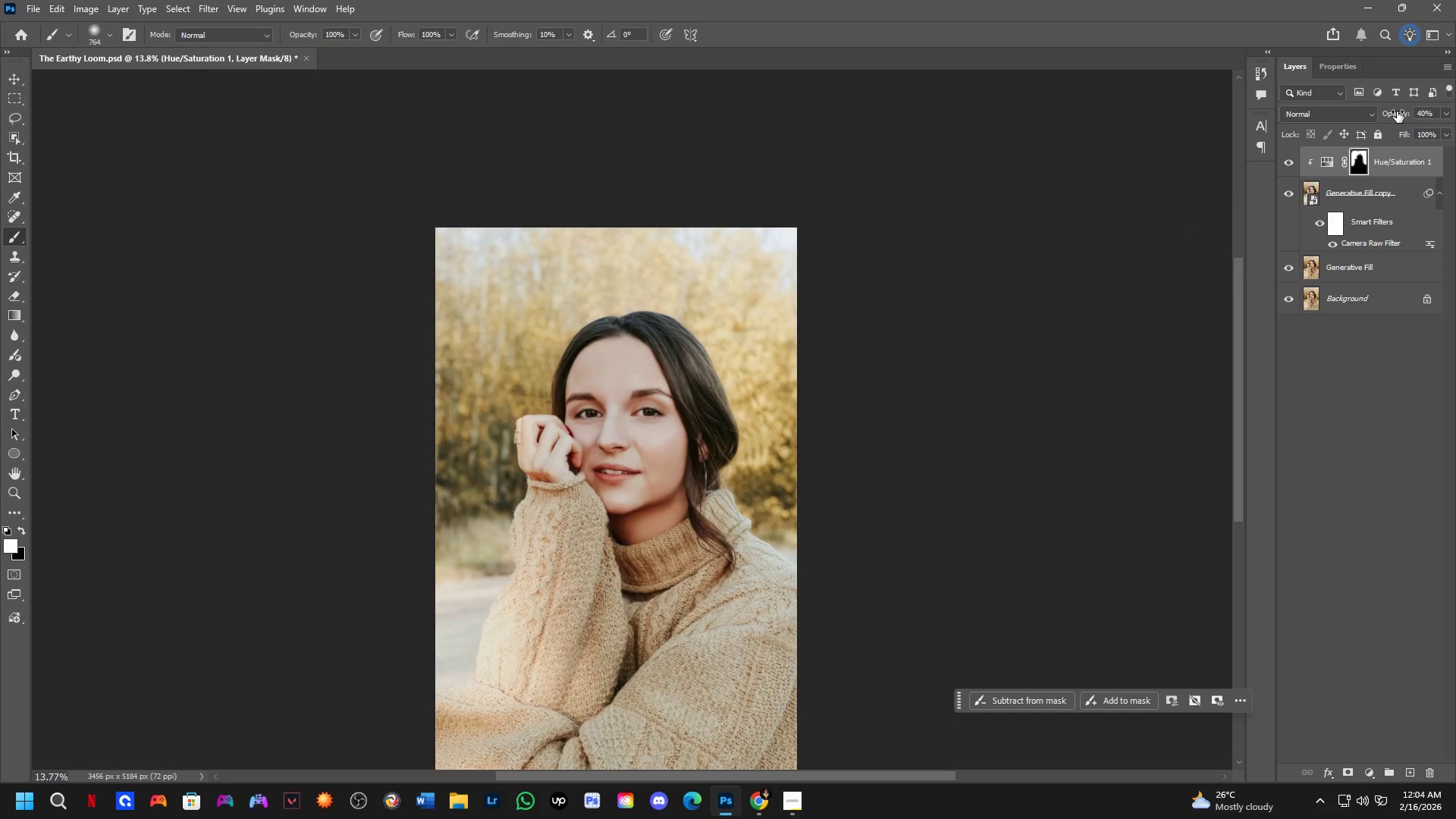 
left_click_drag(start_coordinate=[1398, 111], to_coordinate=[1388, 117])
 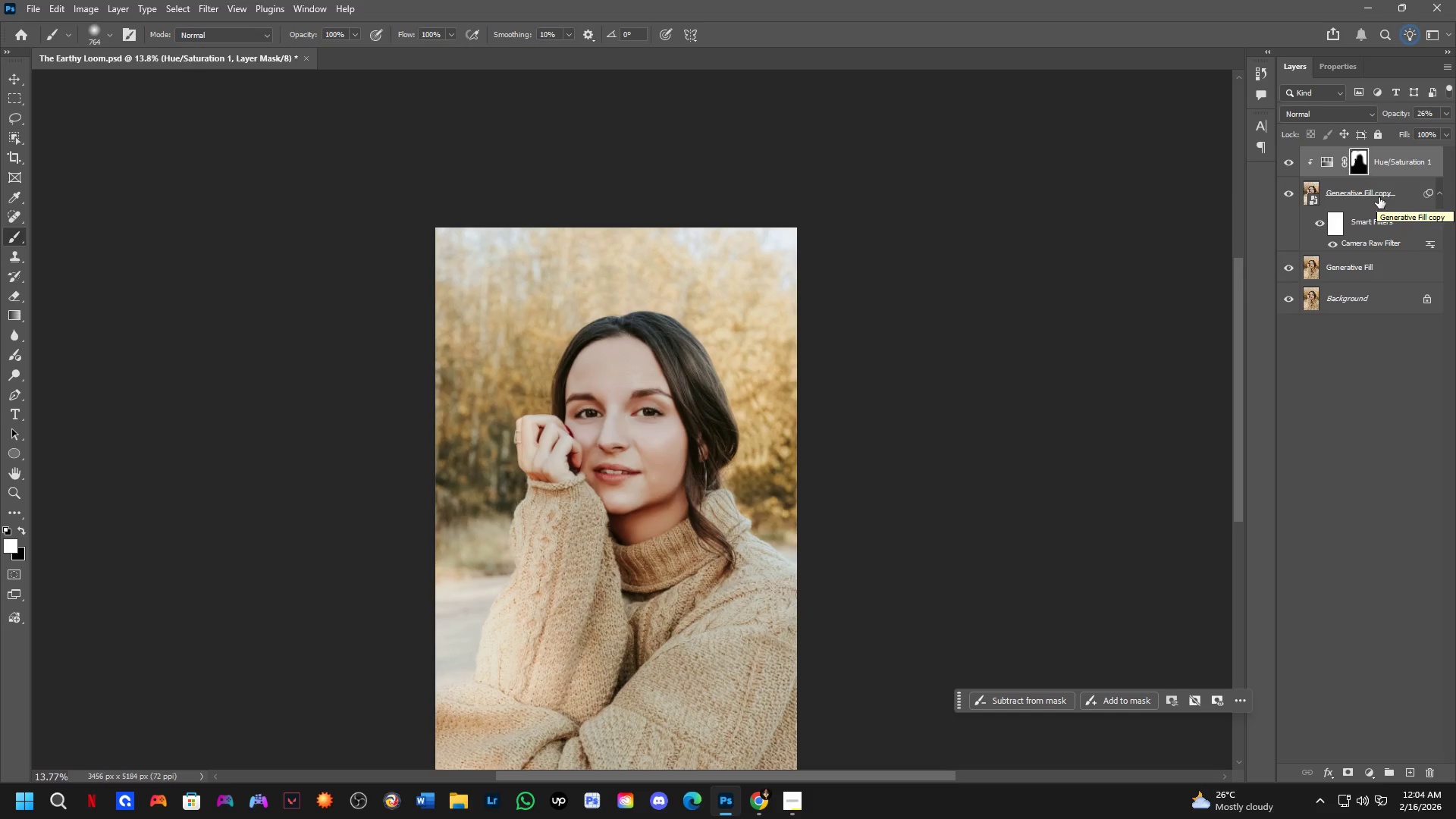 
hold_key(key=Space, duration=0.56)
 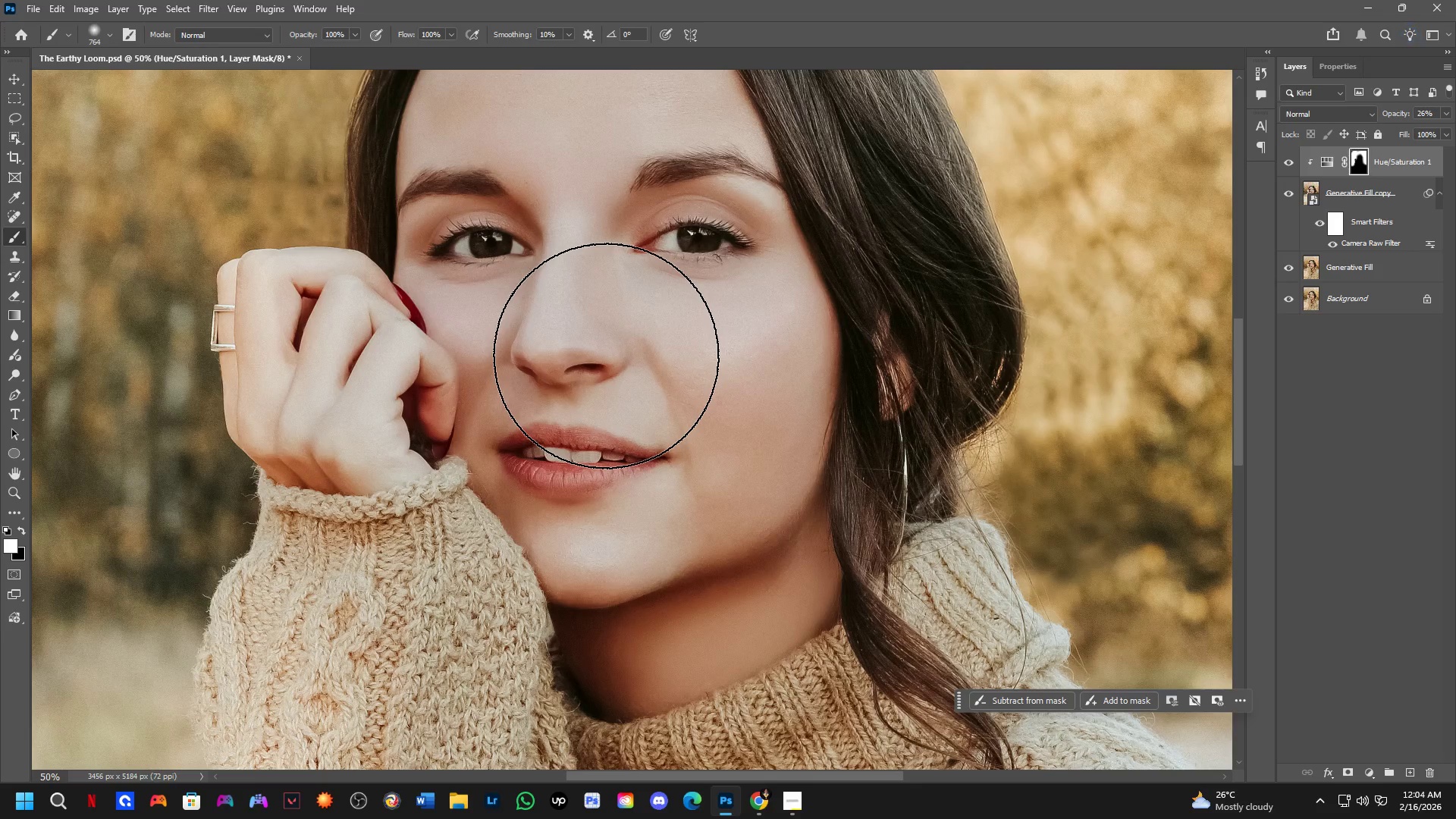 
left_click_drag(start_coordinate=[700, 432], to_coordinate=[684, 357])
 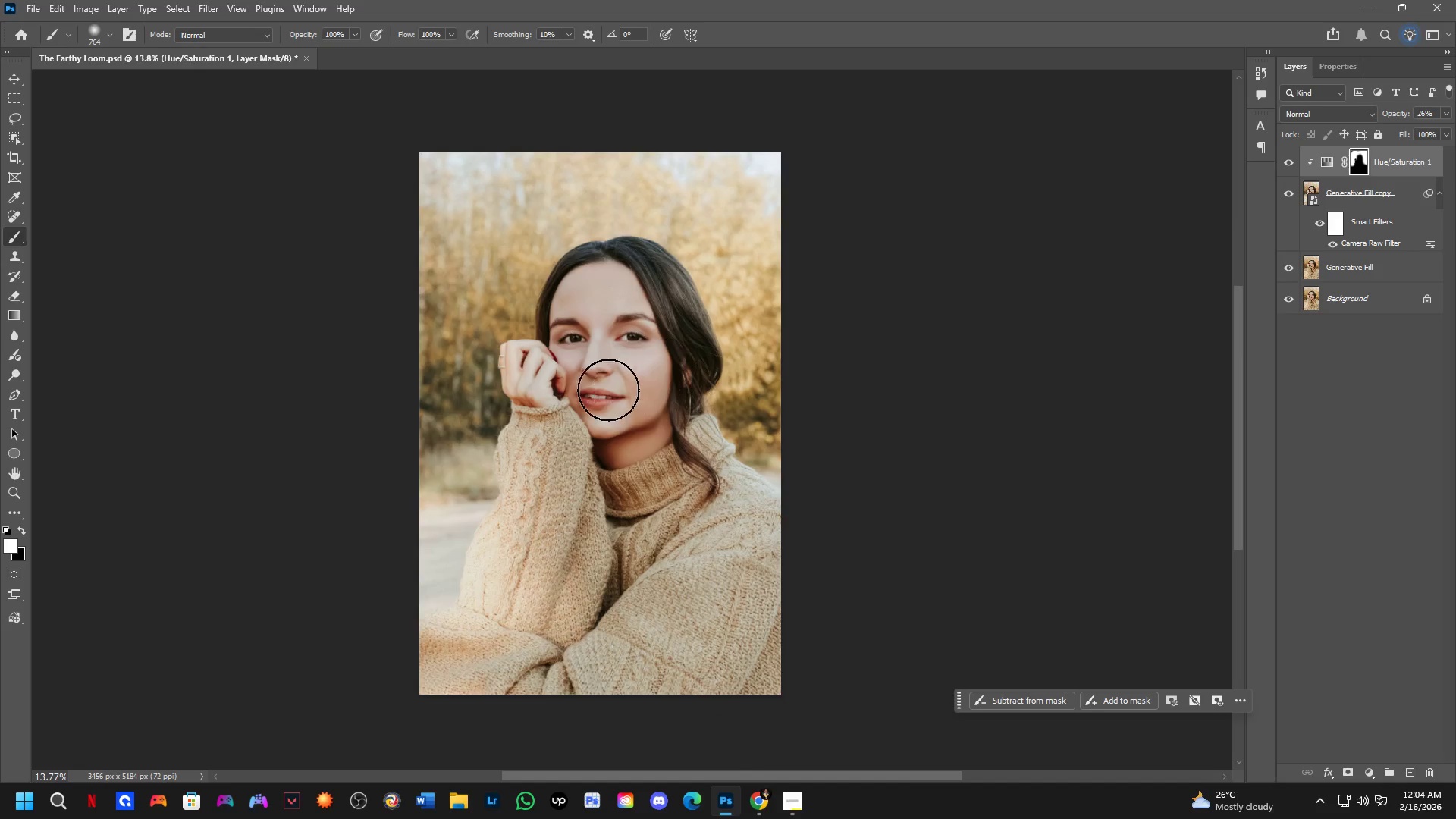 
key(Shift+ShiftLeft)
 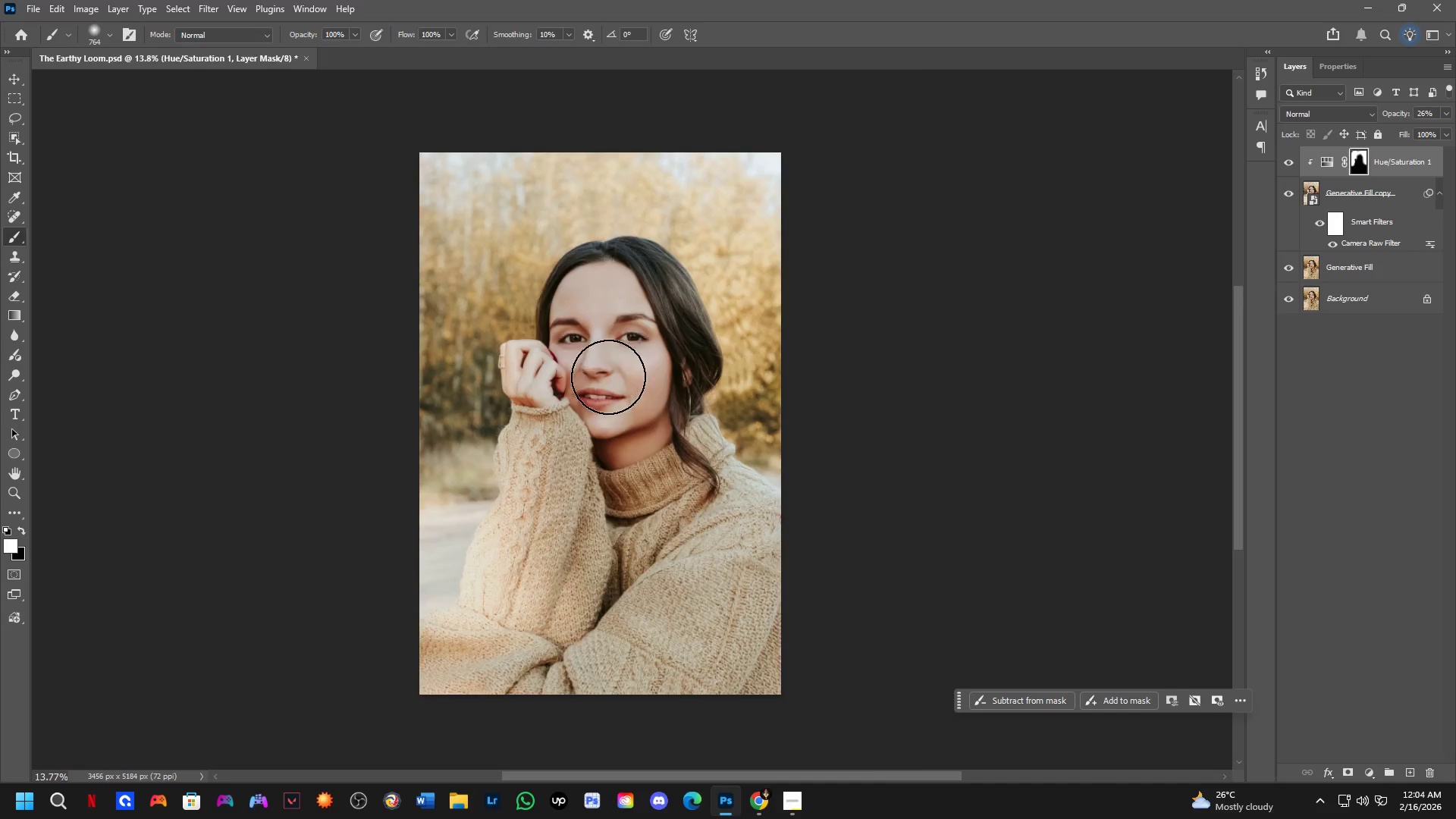 
key(Alt+Tab)
 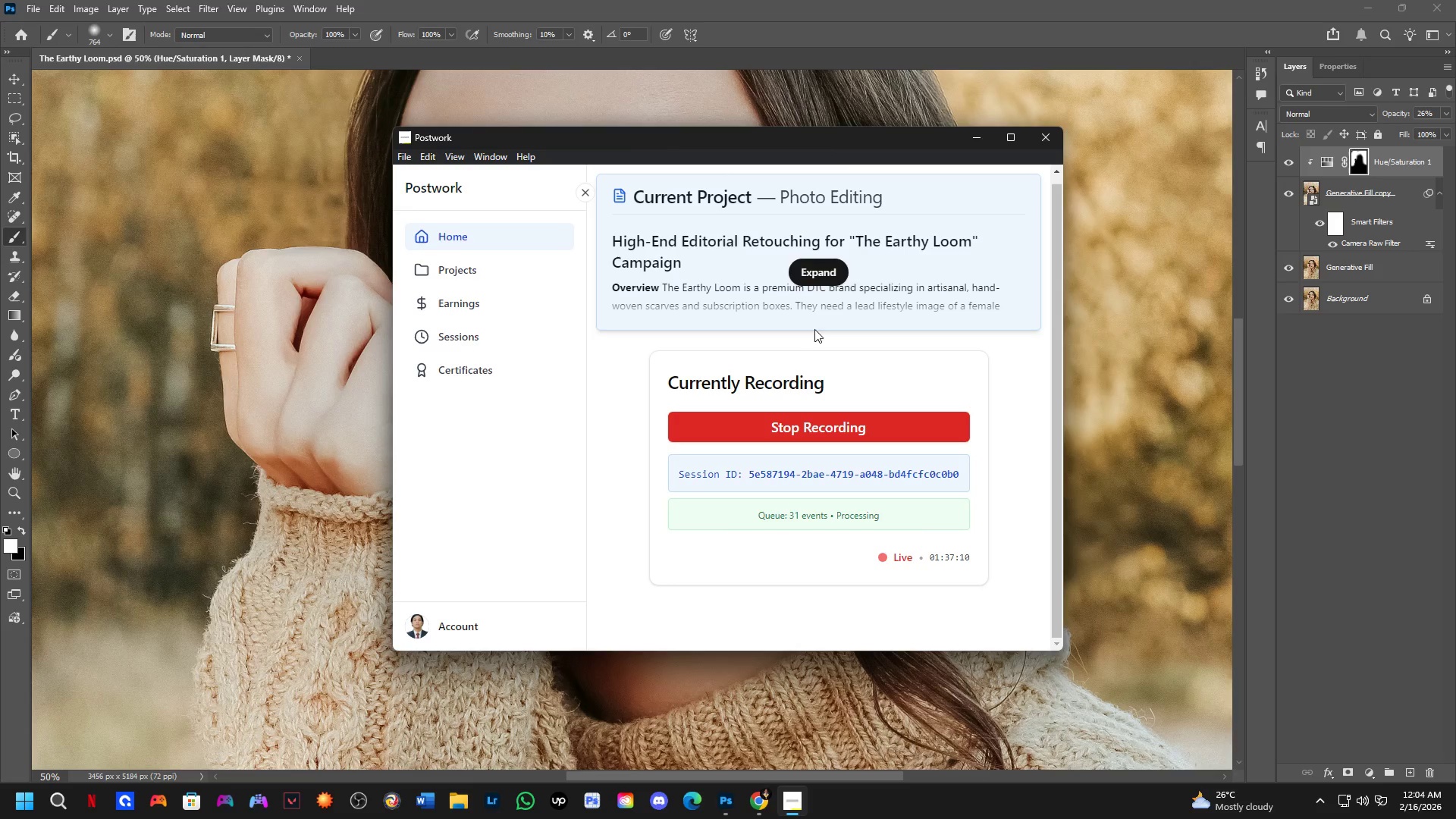 
scroll: coordinate [608, 366], scroll_direction: up, amount: 5.0